 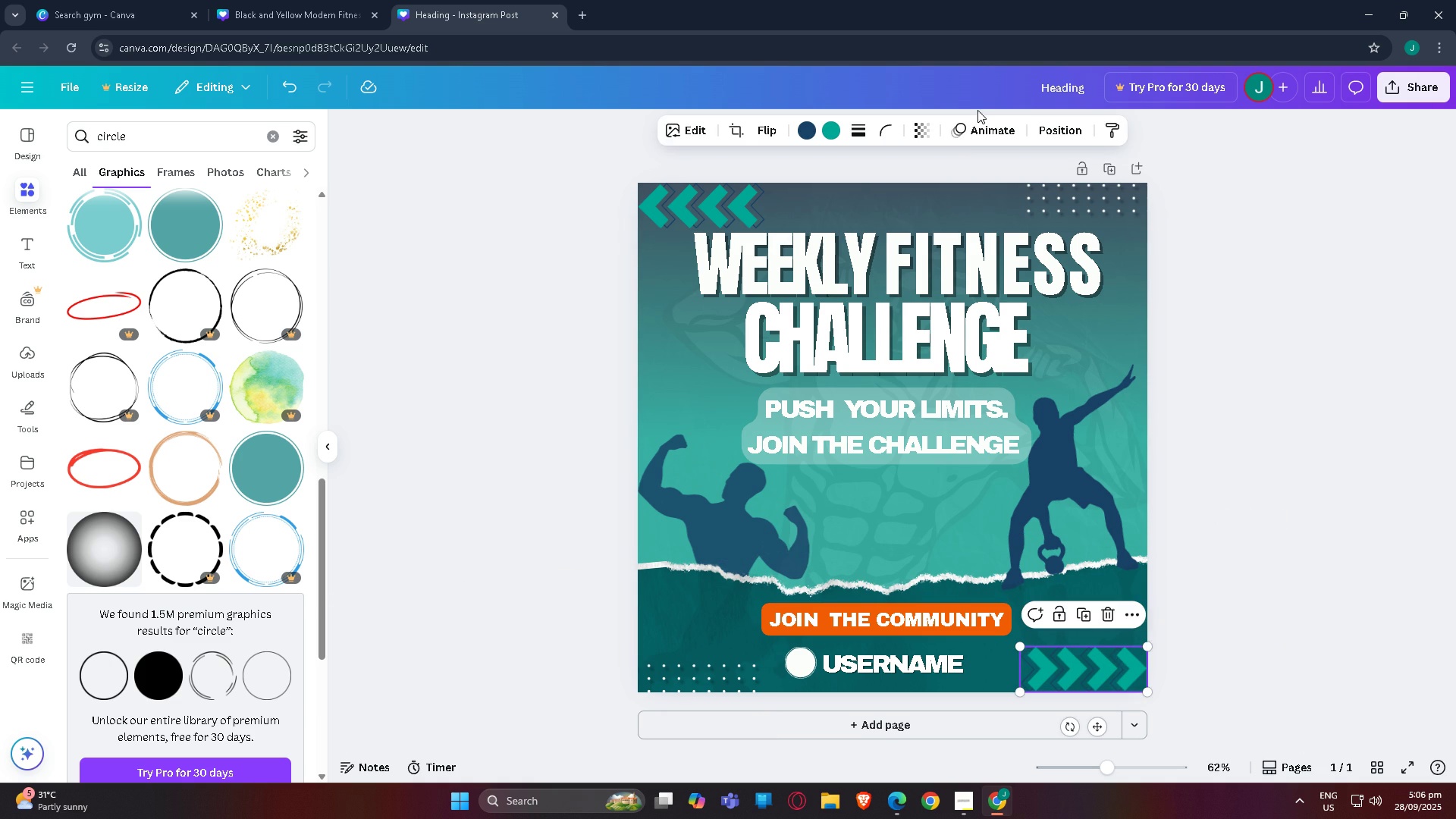 
left_click([685, 124])
 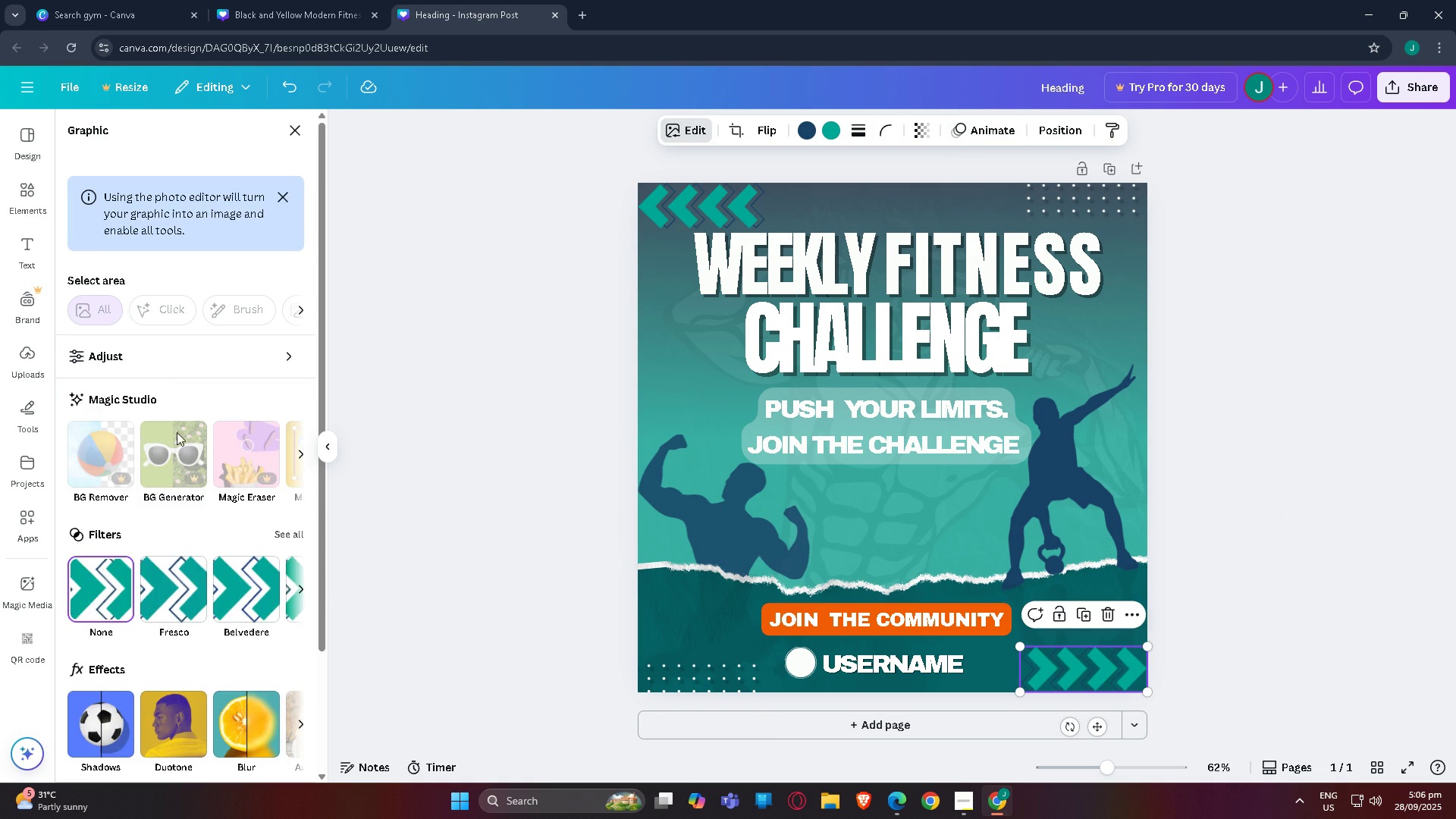 
scroll: coordinate [174, 555], scroll_direction: down, amount: 2.0
 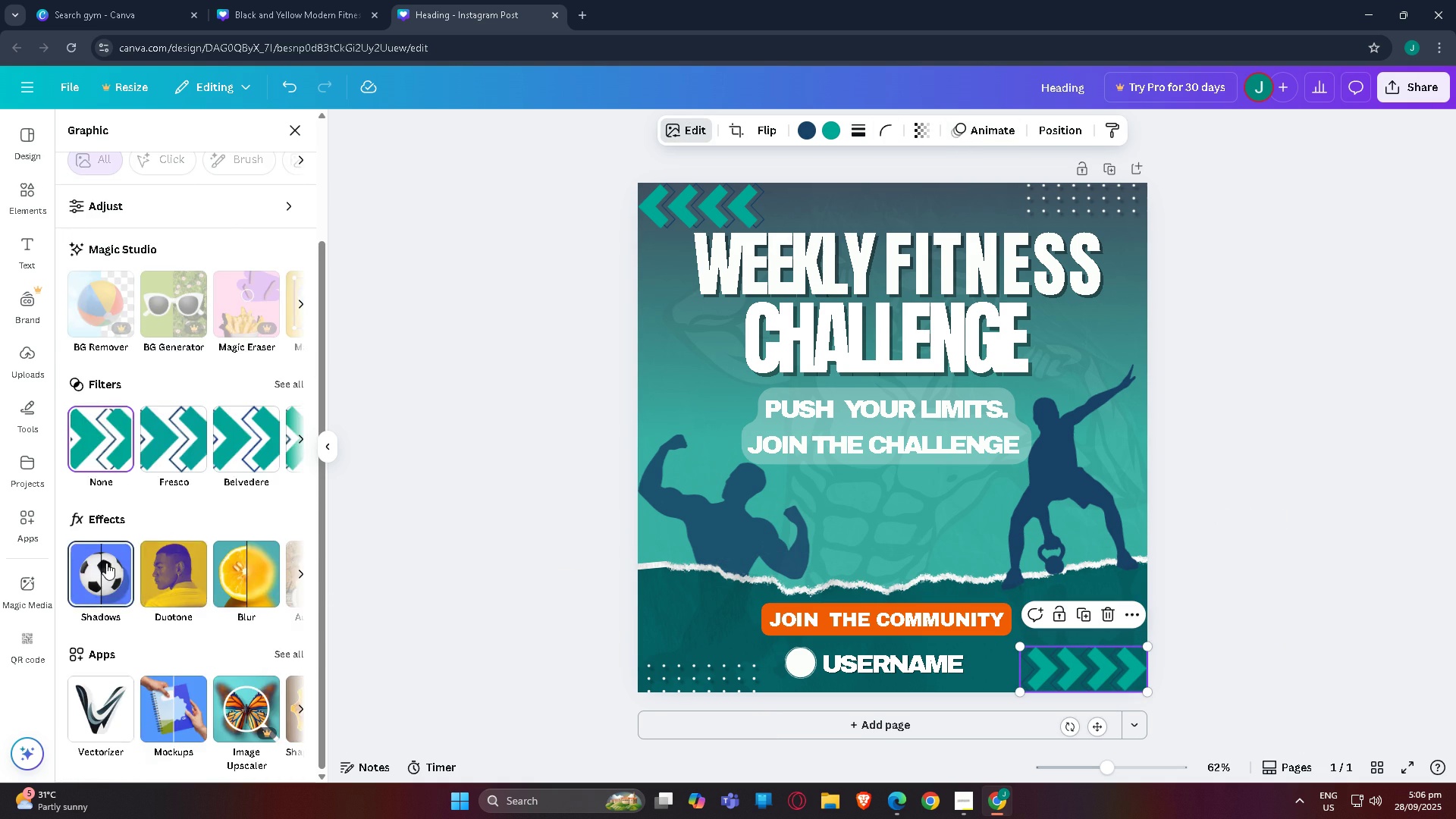 
left_click([106, 563])
 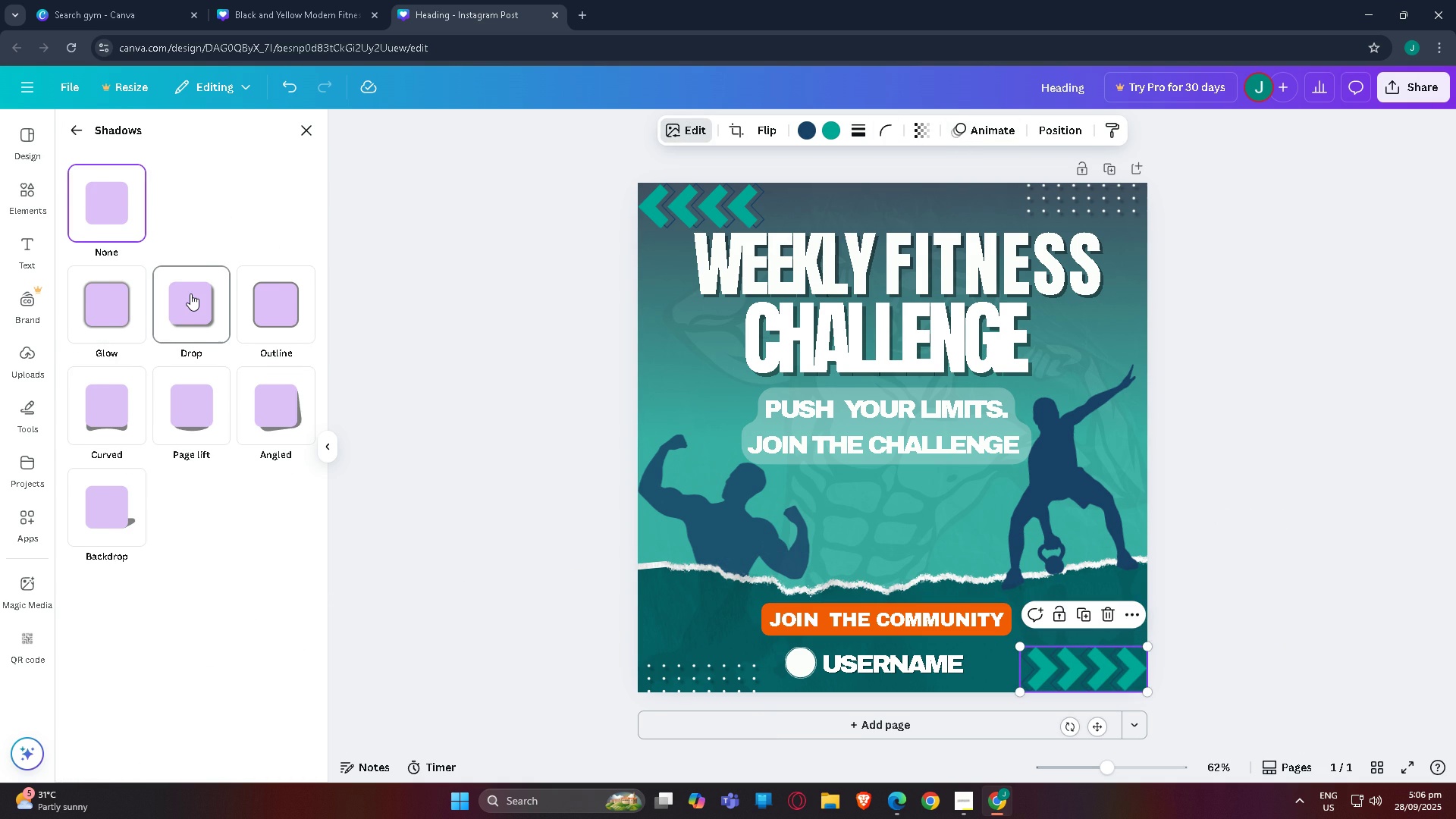 
left_click([191, 295])
 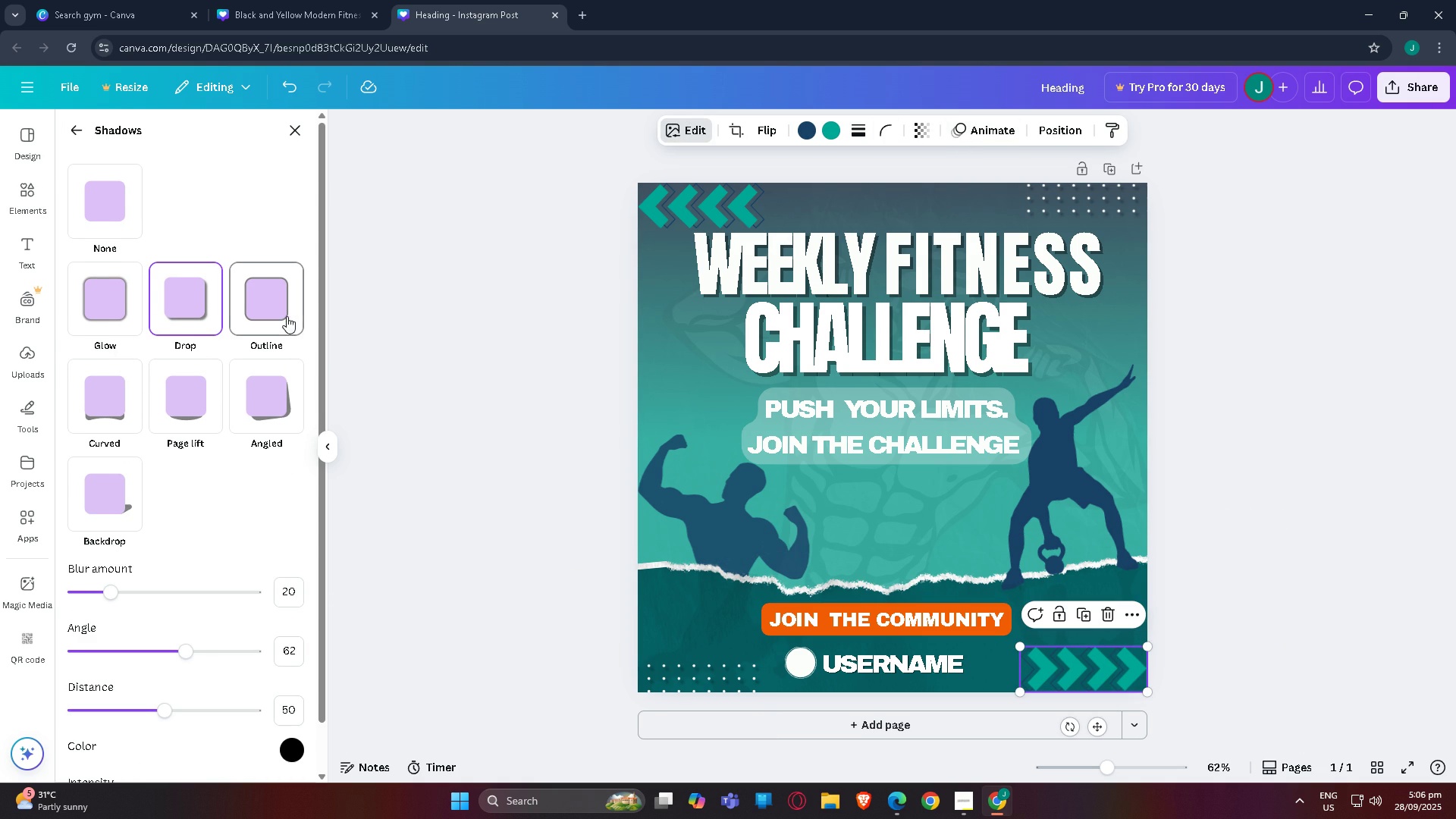 
left_click([269, 313])
 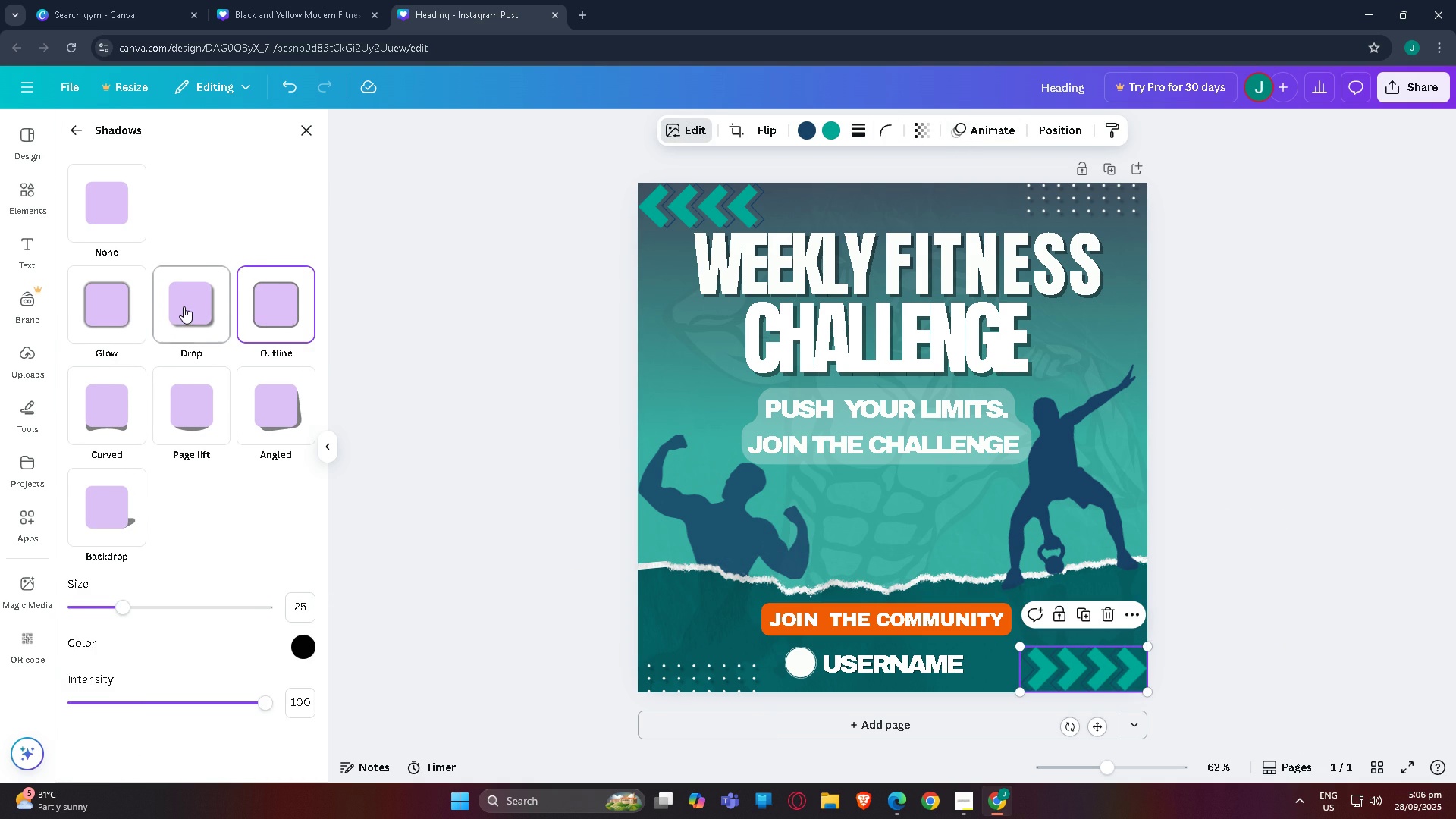 
left_click([177, 306])
 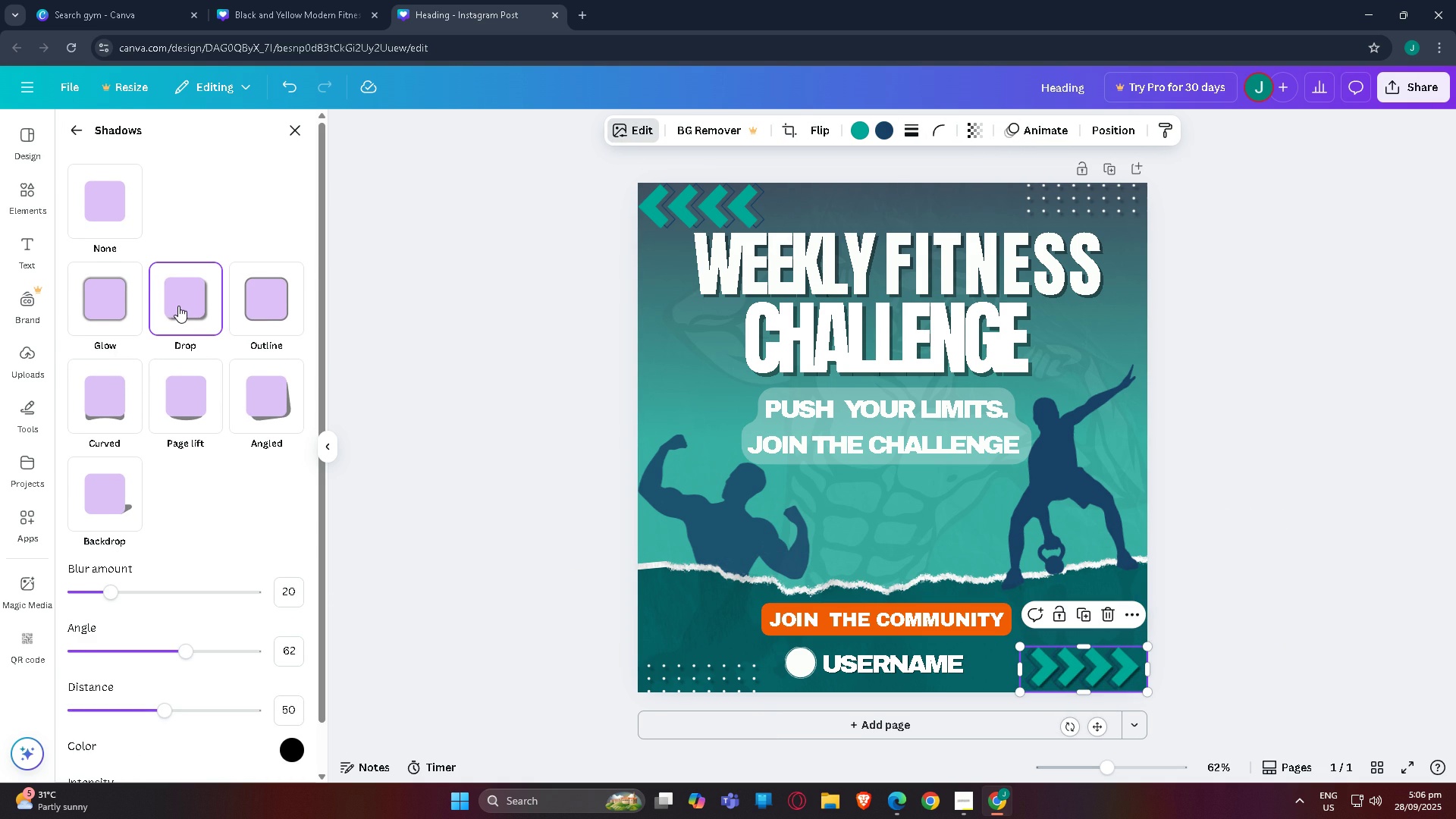 
left_click([241, 306])
 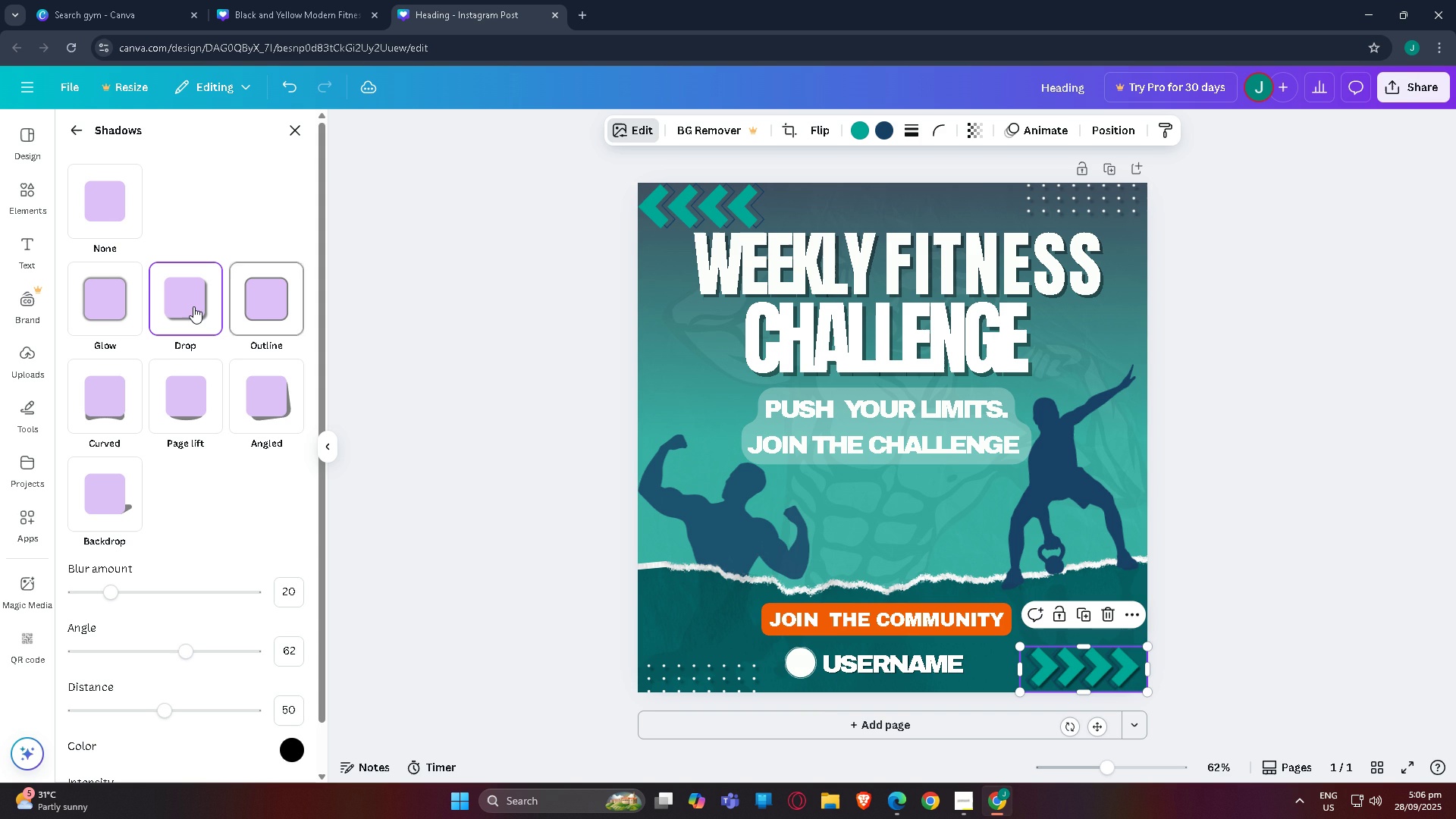 
left_click([193, 306])
 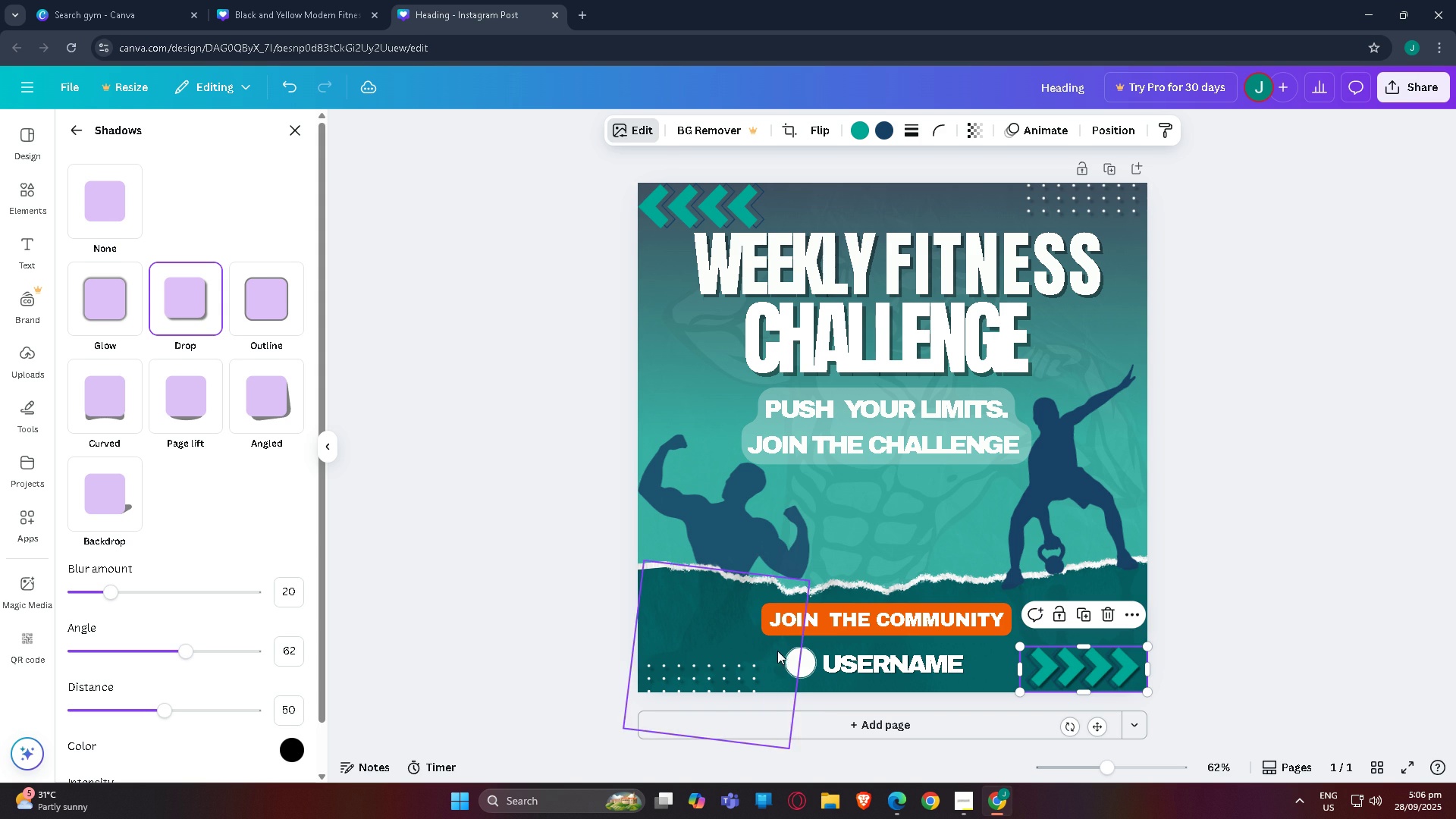 
left_click([801, 664])
 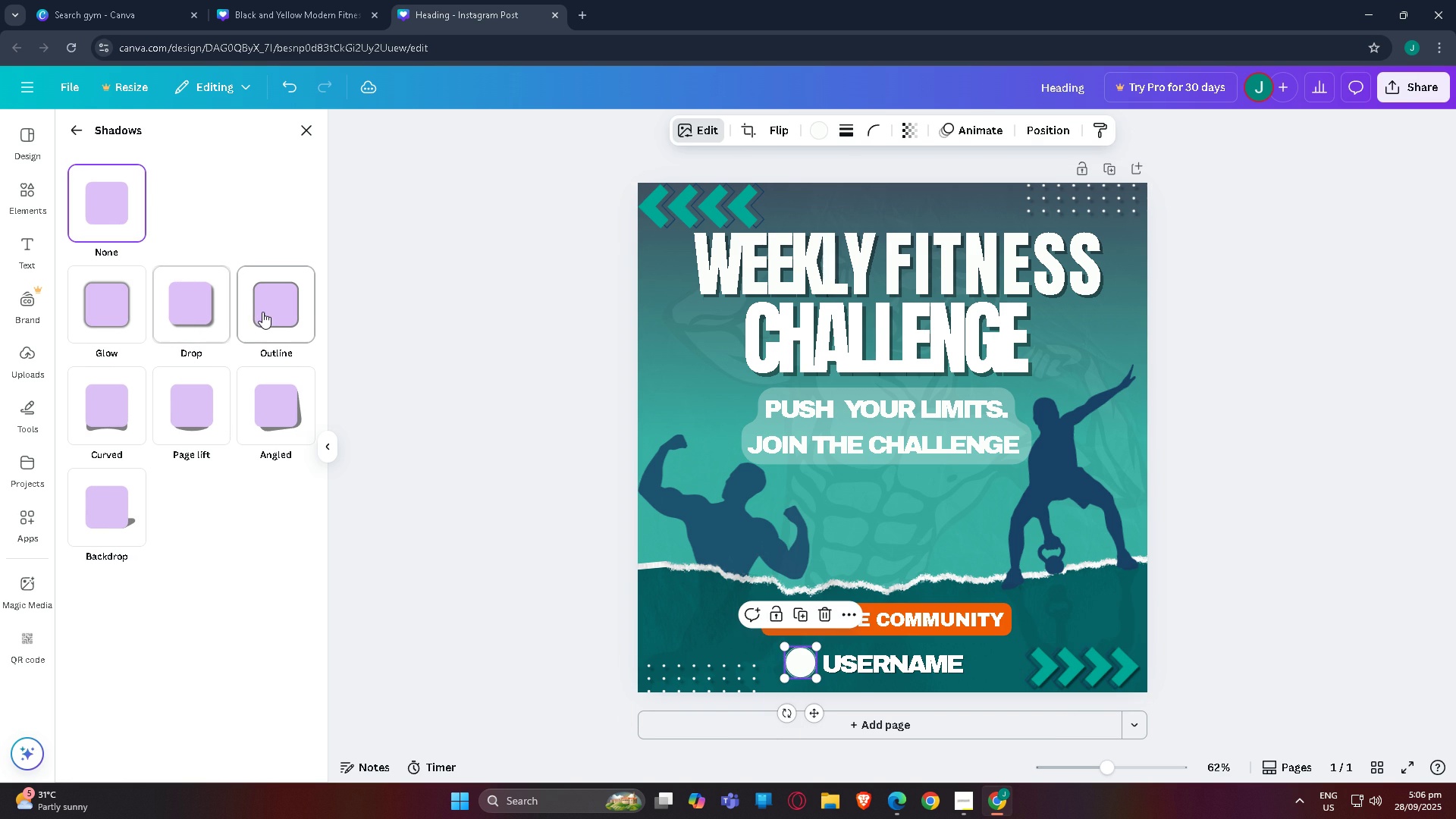 
left_click([262, 312])
 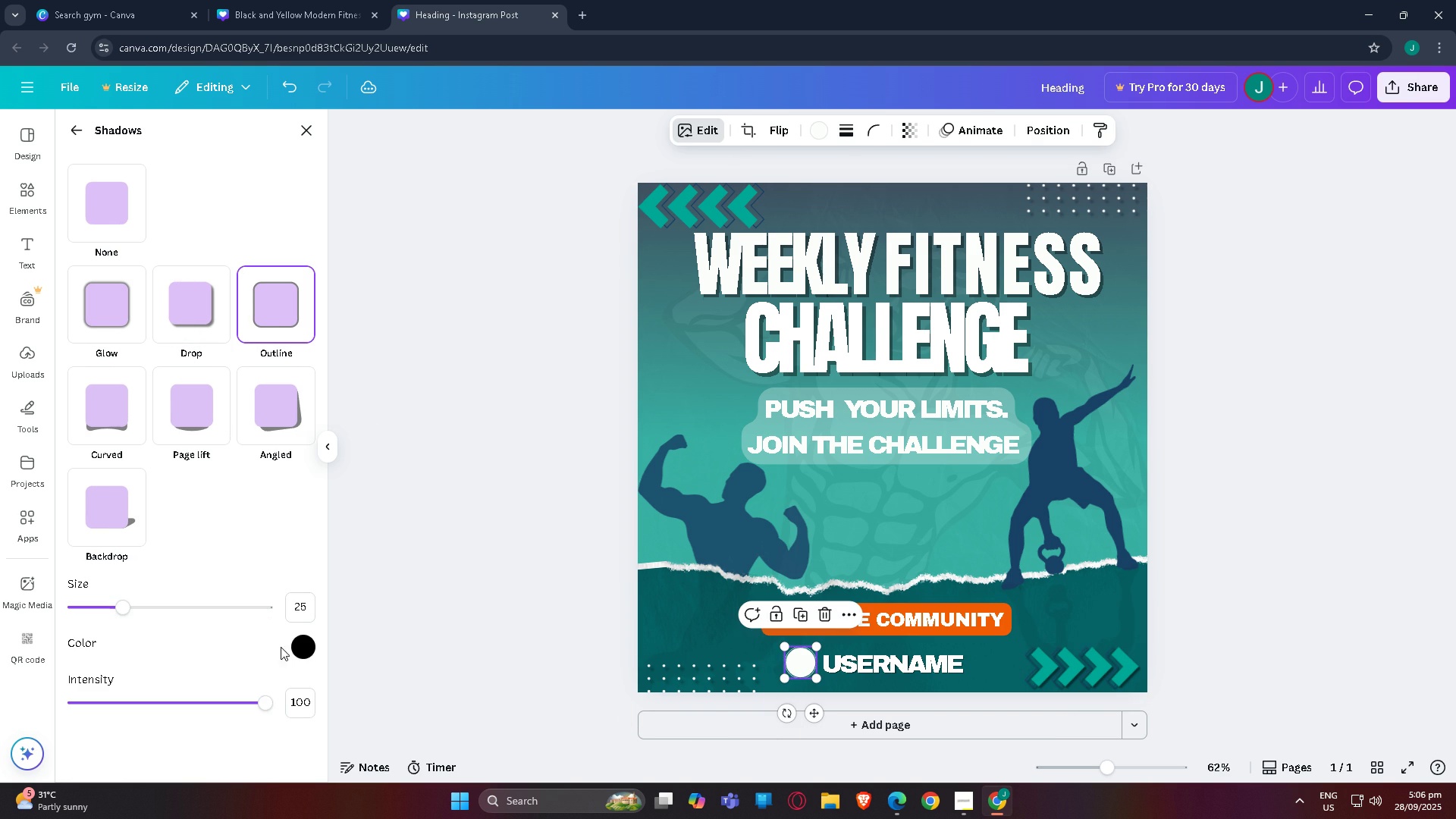 
left_click([302, 651])
 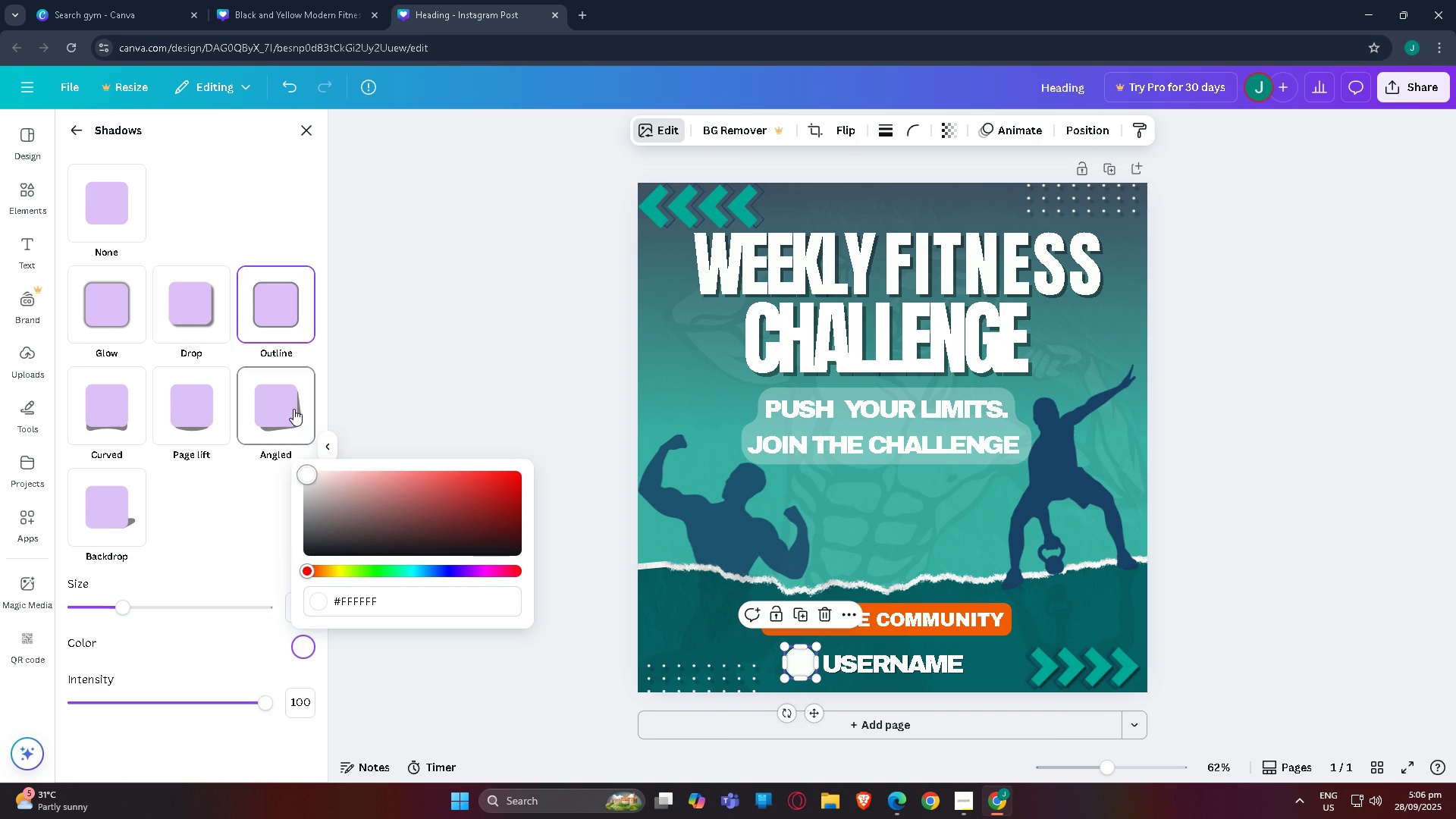 
left_click([447, 456])
 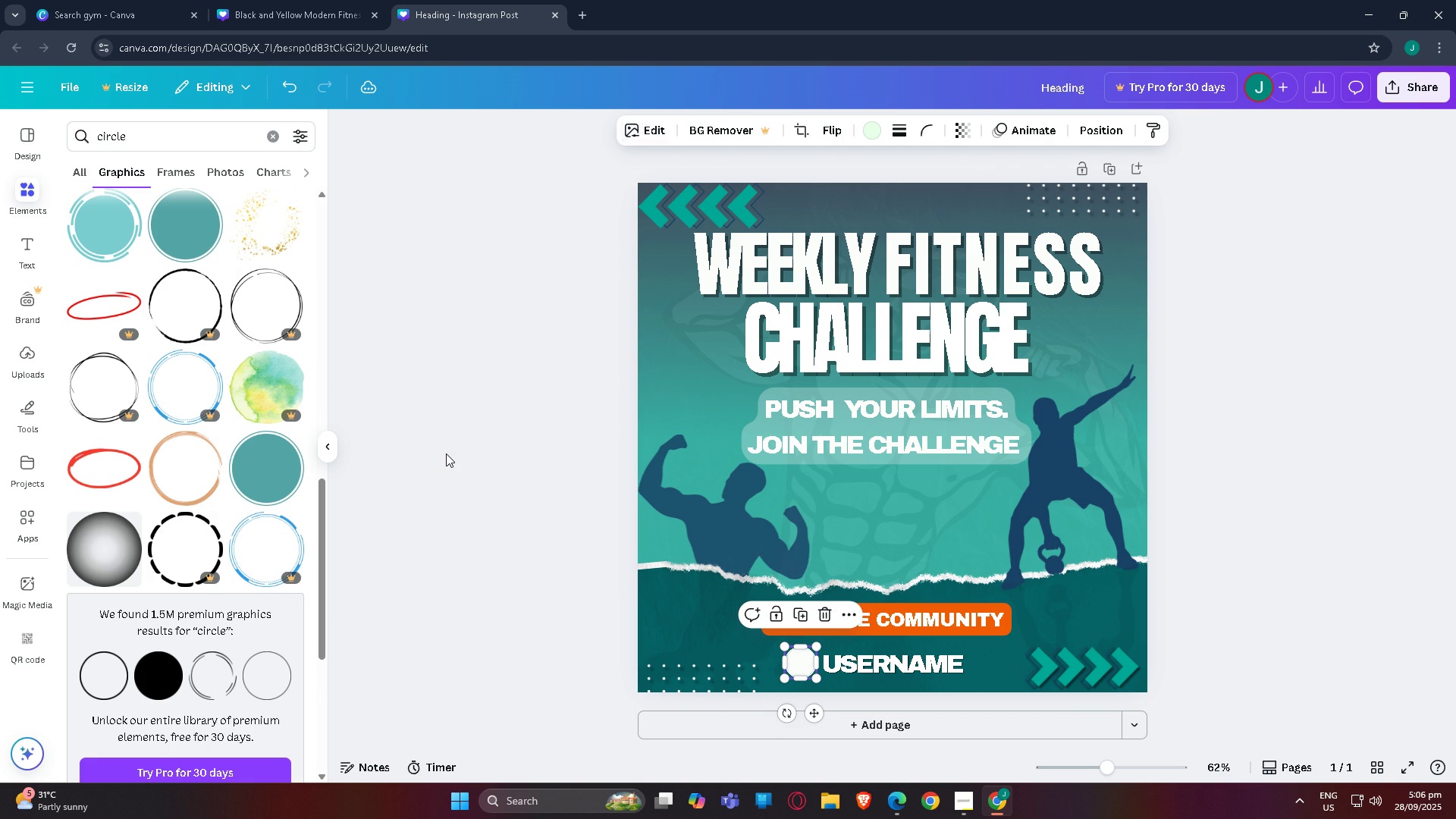 
left_click([446, 453])
 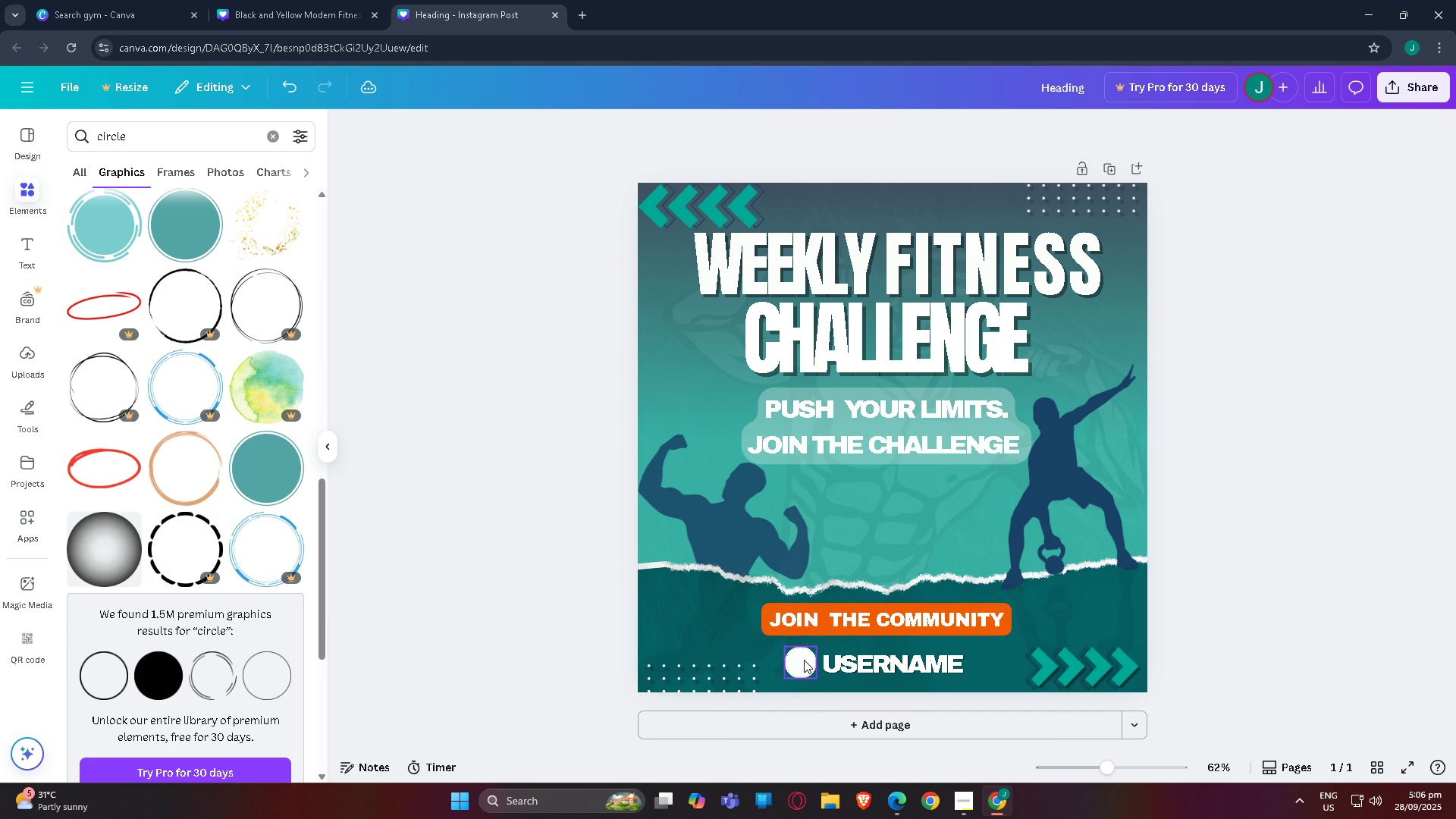 
left_click([804, 660])
 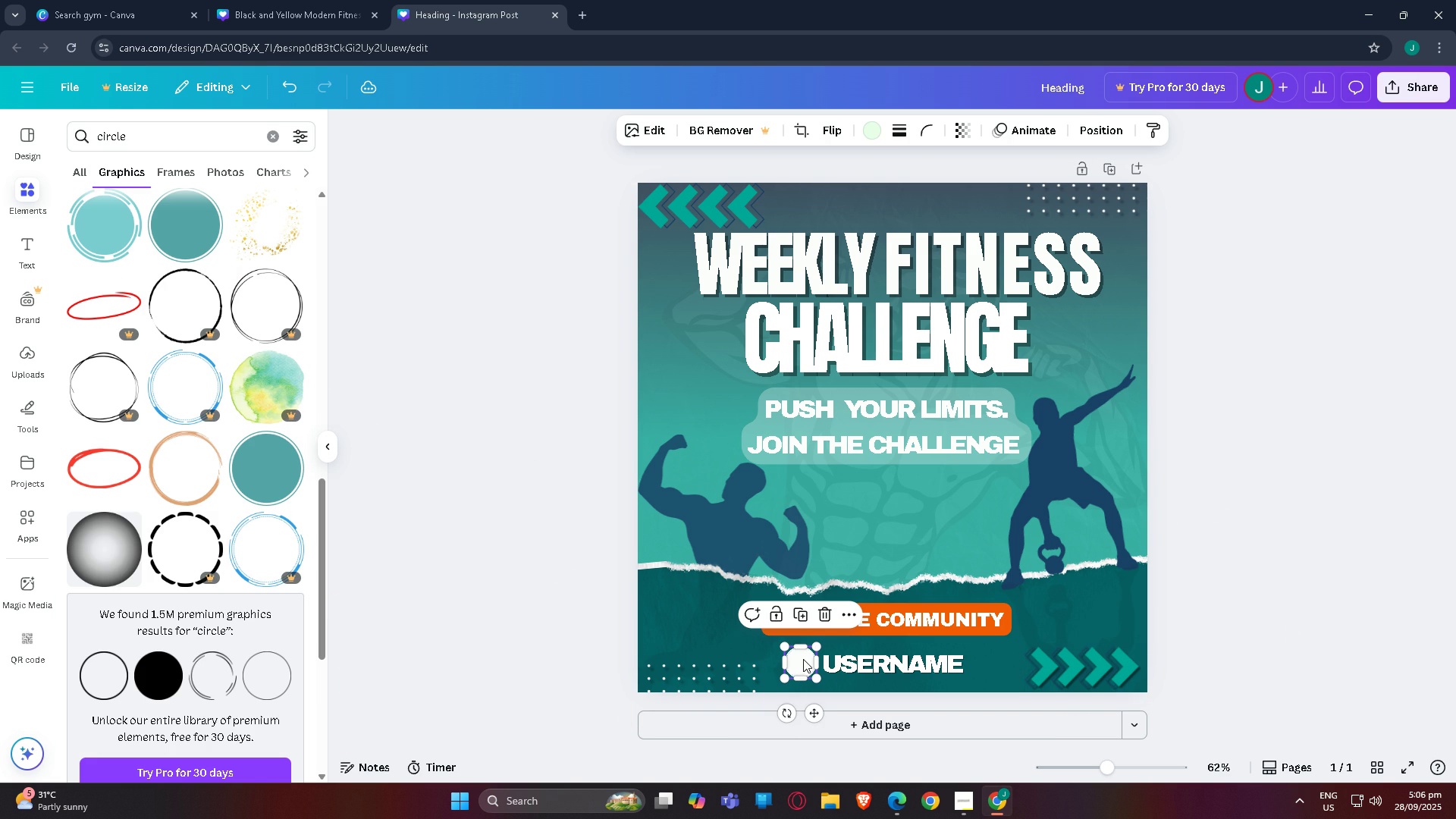 
key(Control+Z)
 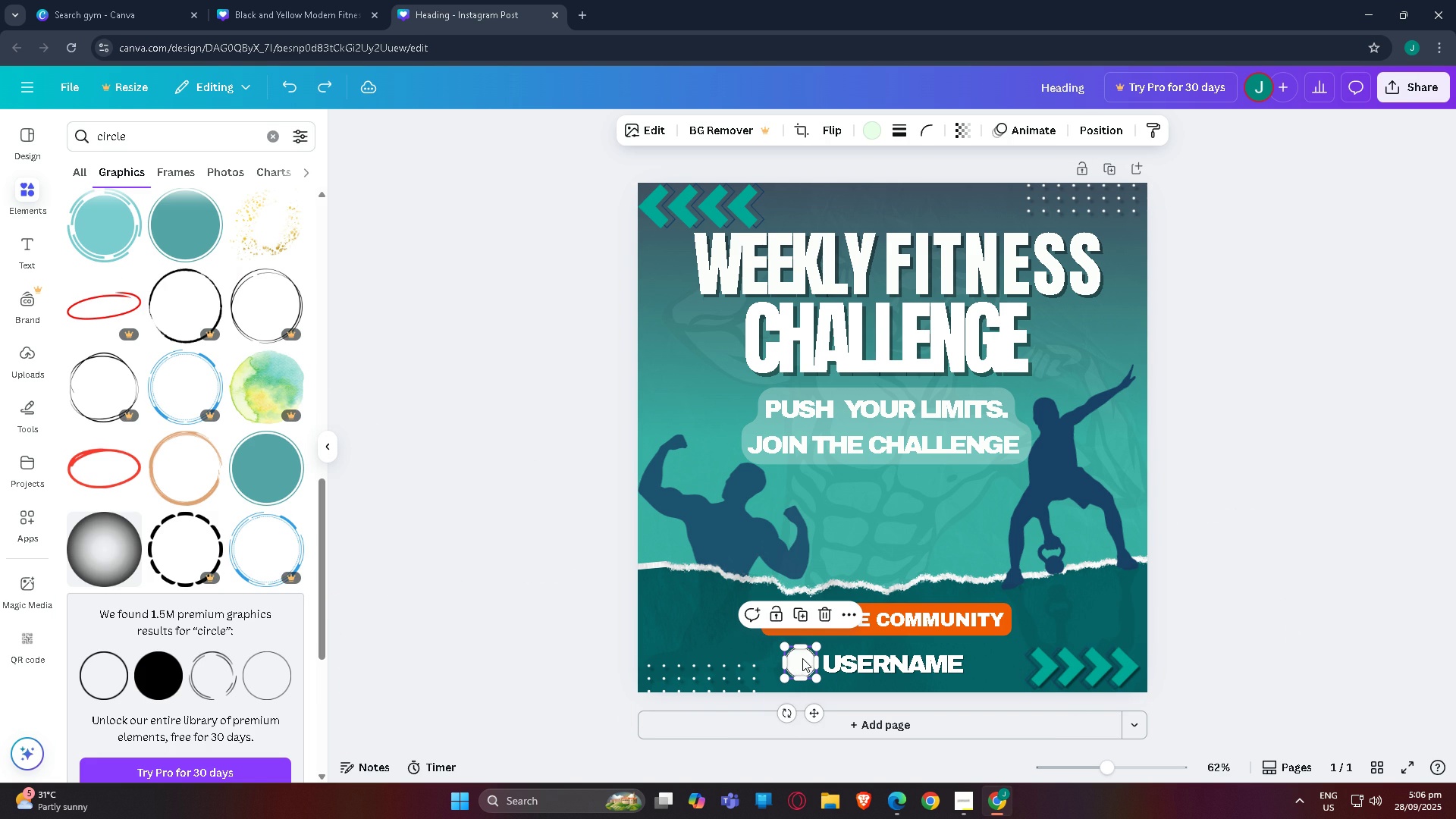 
key(Control+Z)
 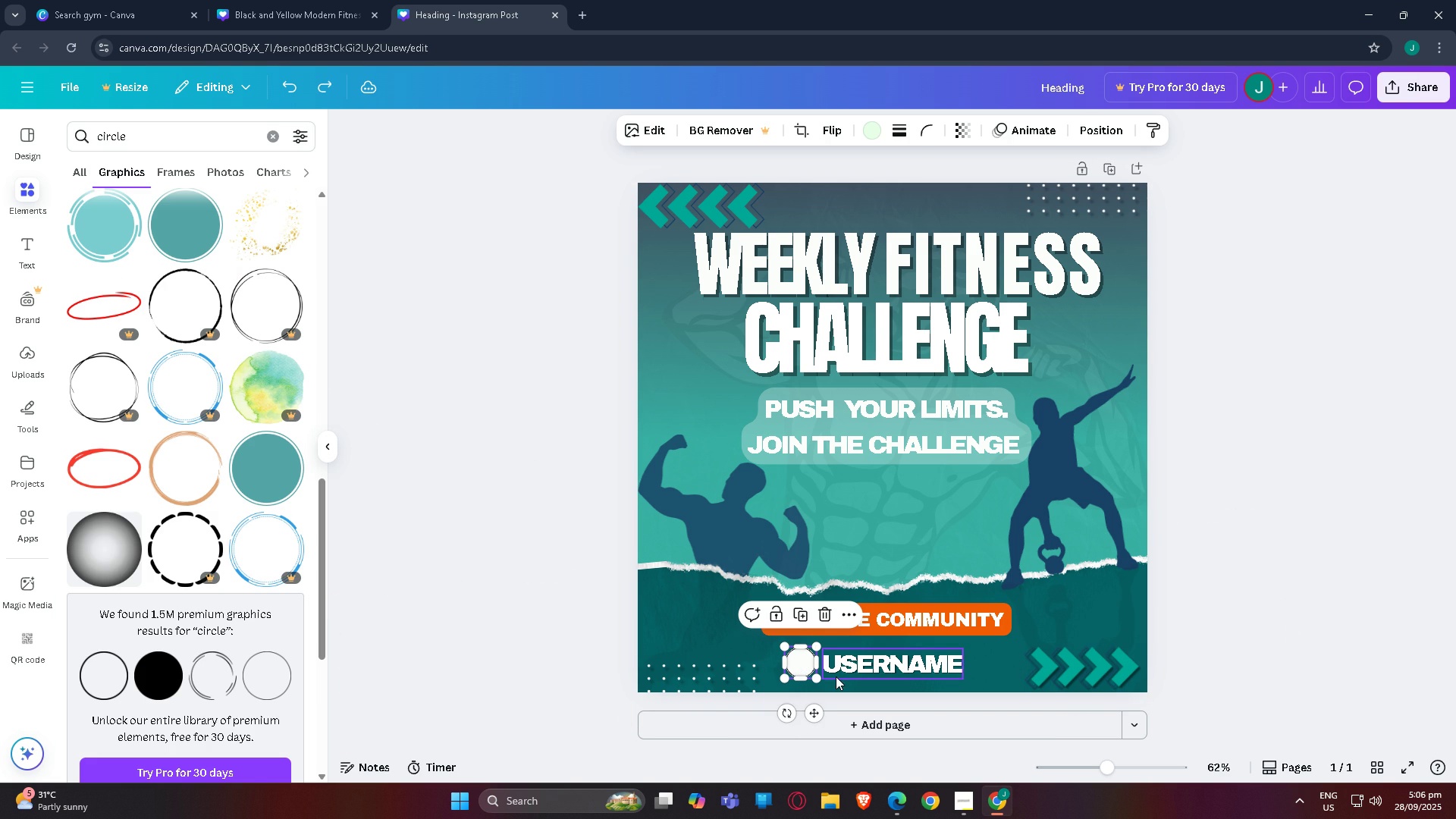 
key(Control+Z)
 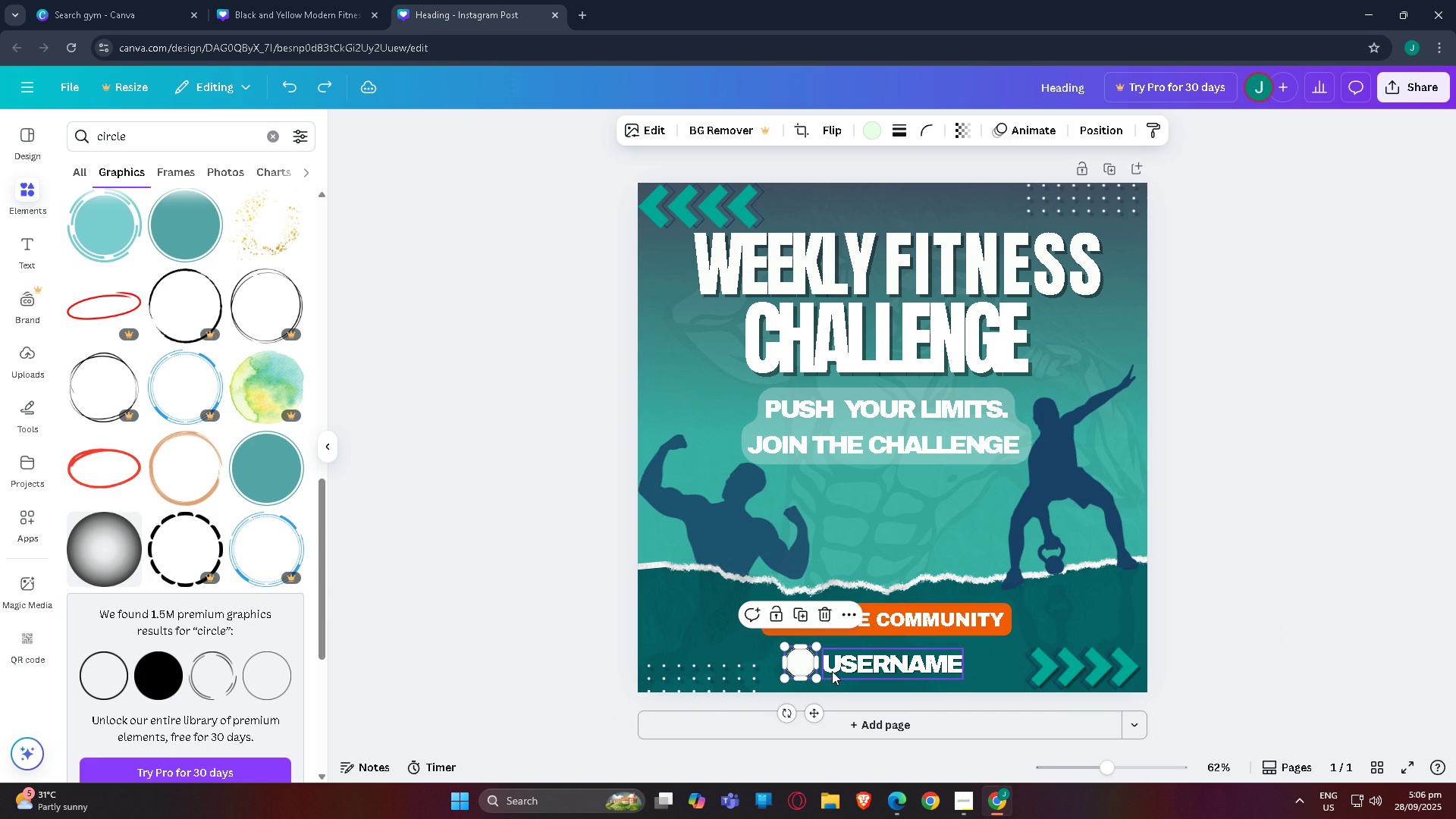 
key(Control+Z)
 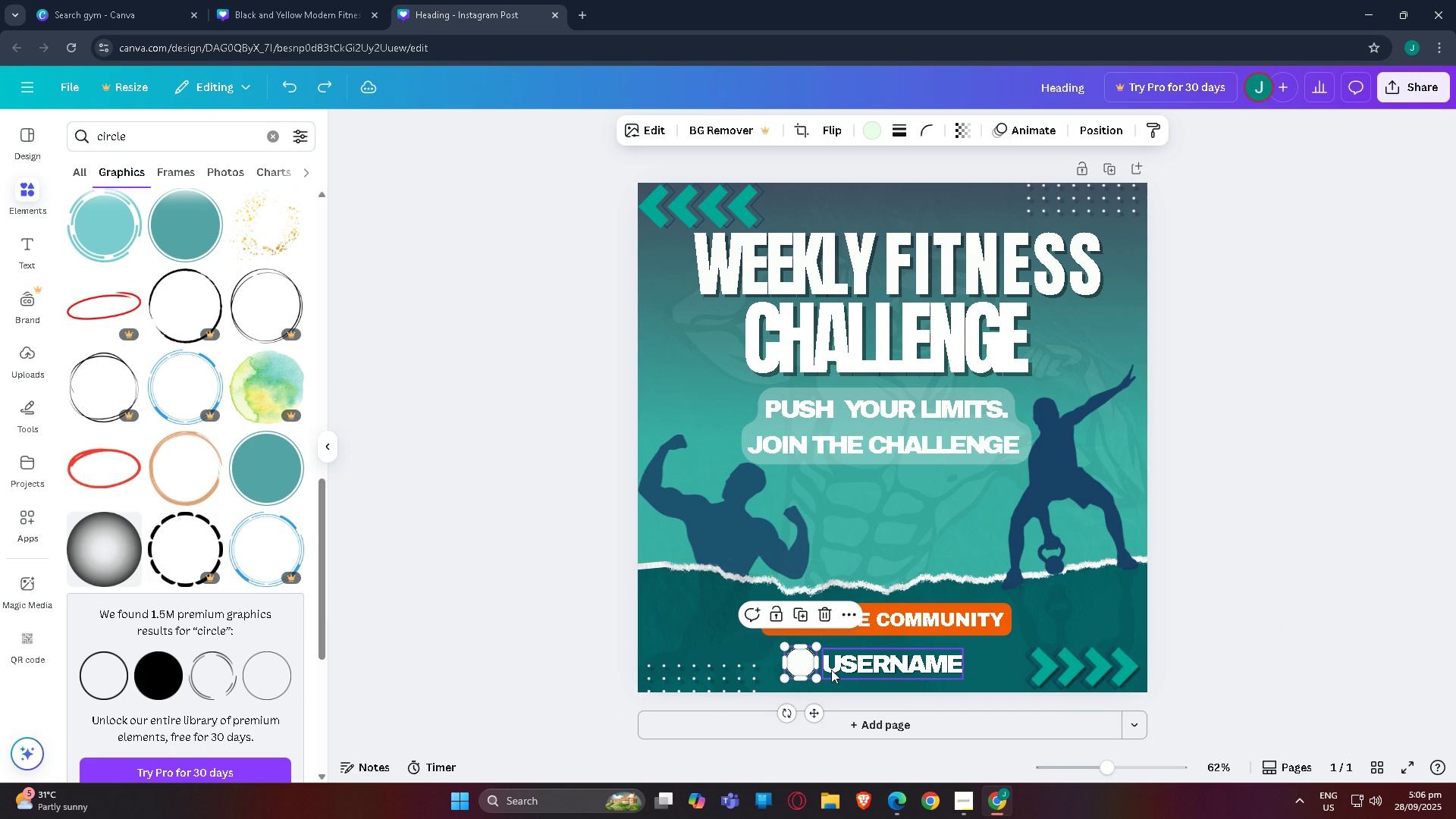 
key(Control+Z)
 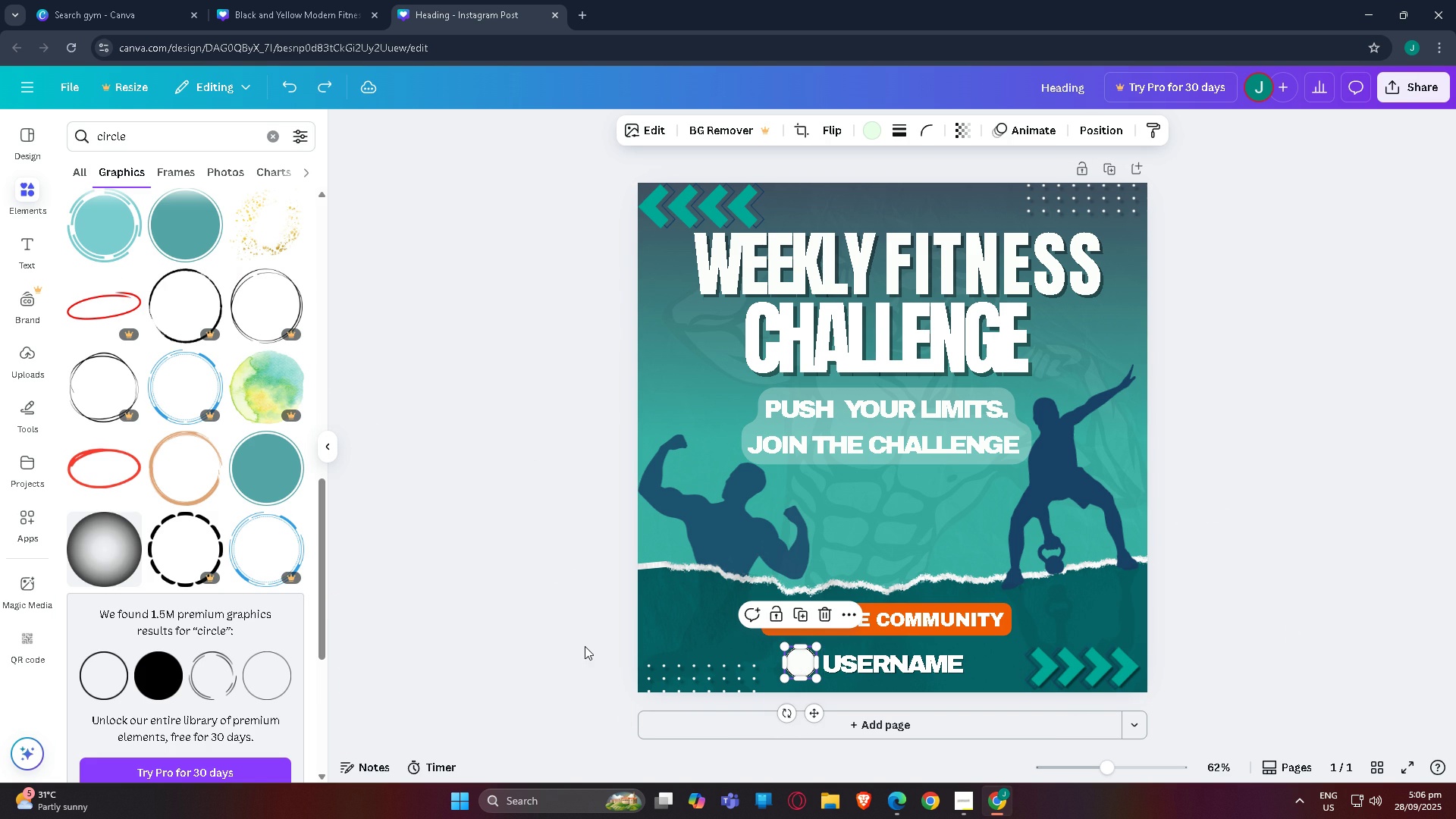 
left_click([585, 646])
 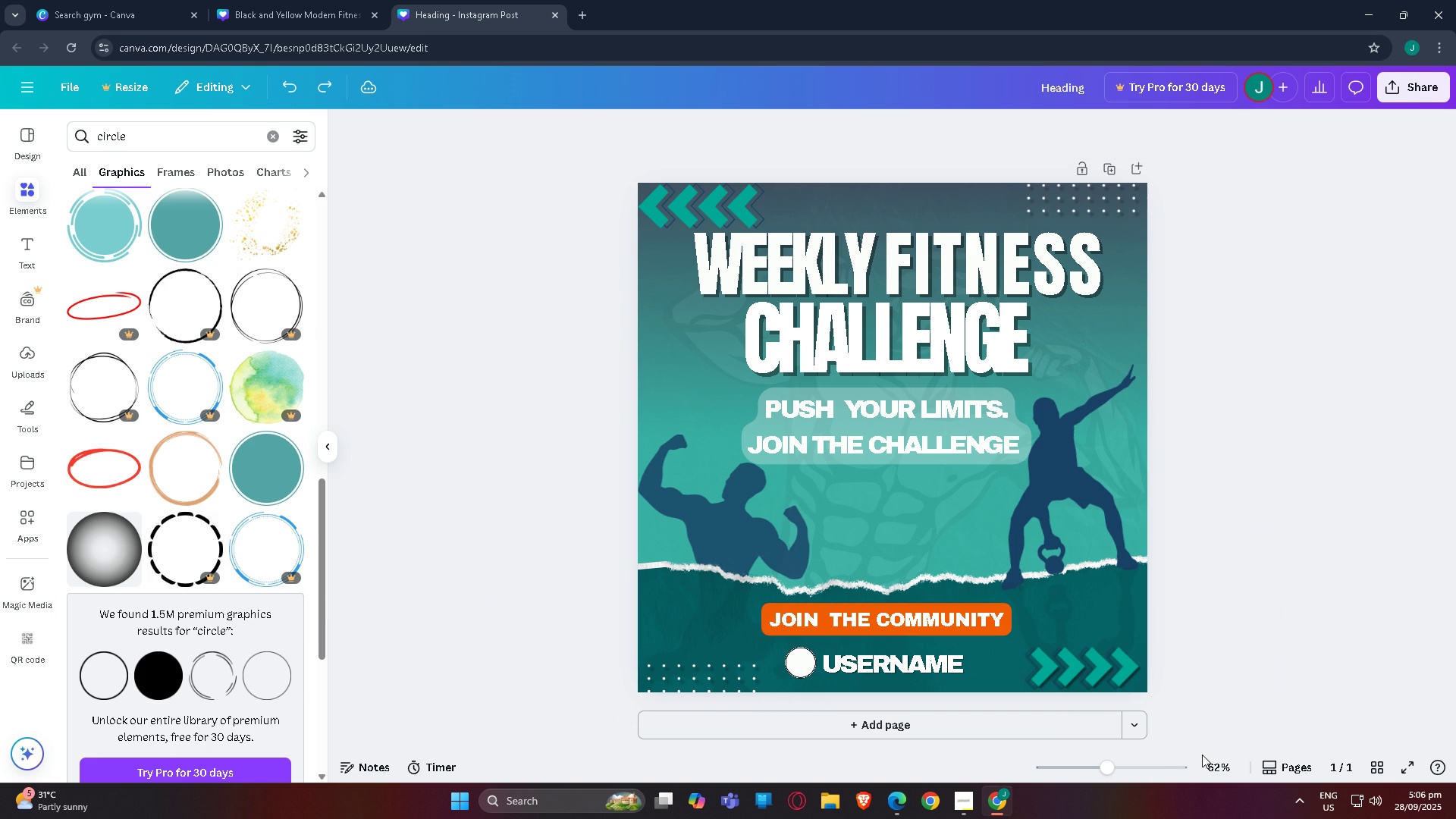 
left_click([1164, 776])
 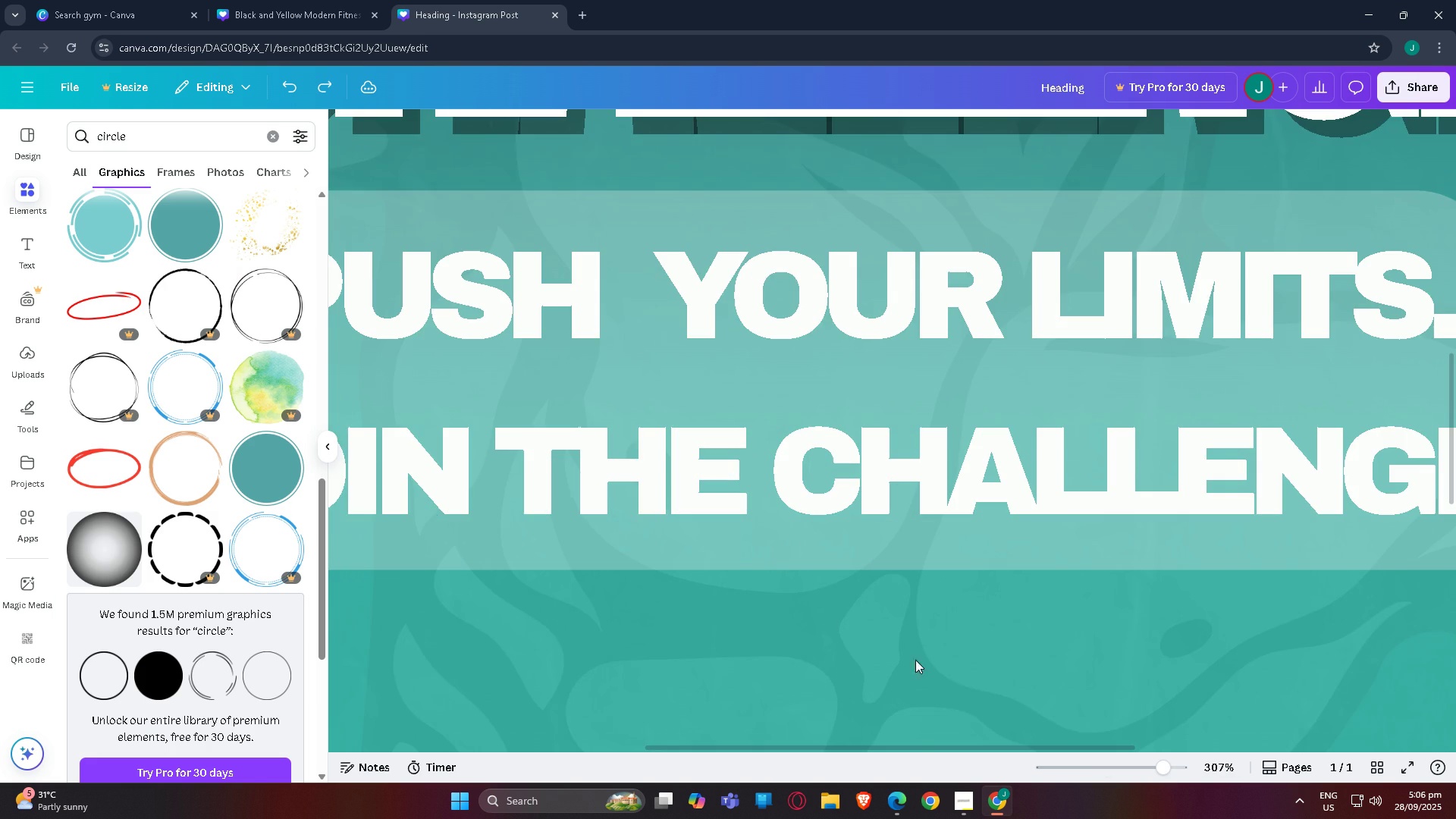 
scroll: coordinate [708, 635], scroll_direction: down, amount: 19.0
 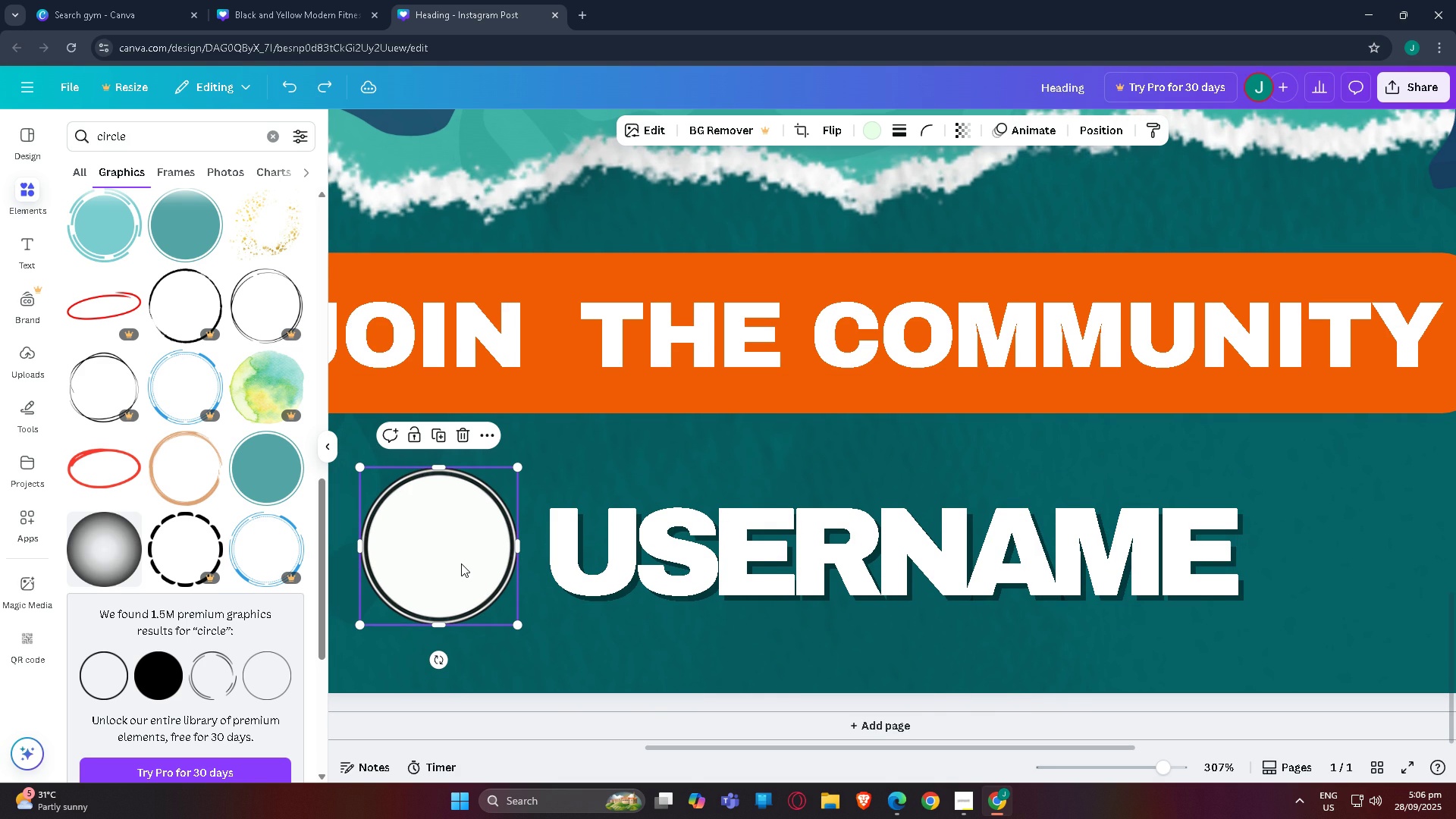 
left_click([461, 563])
 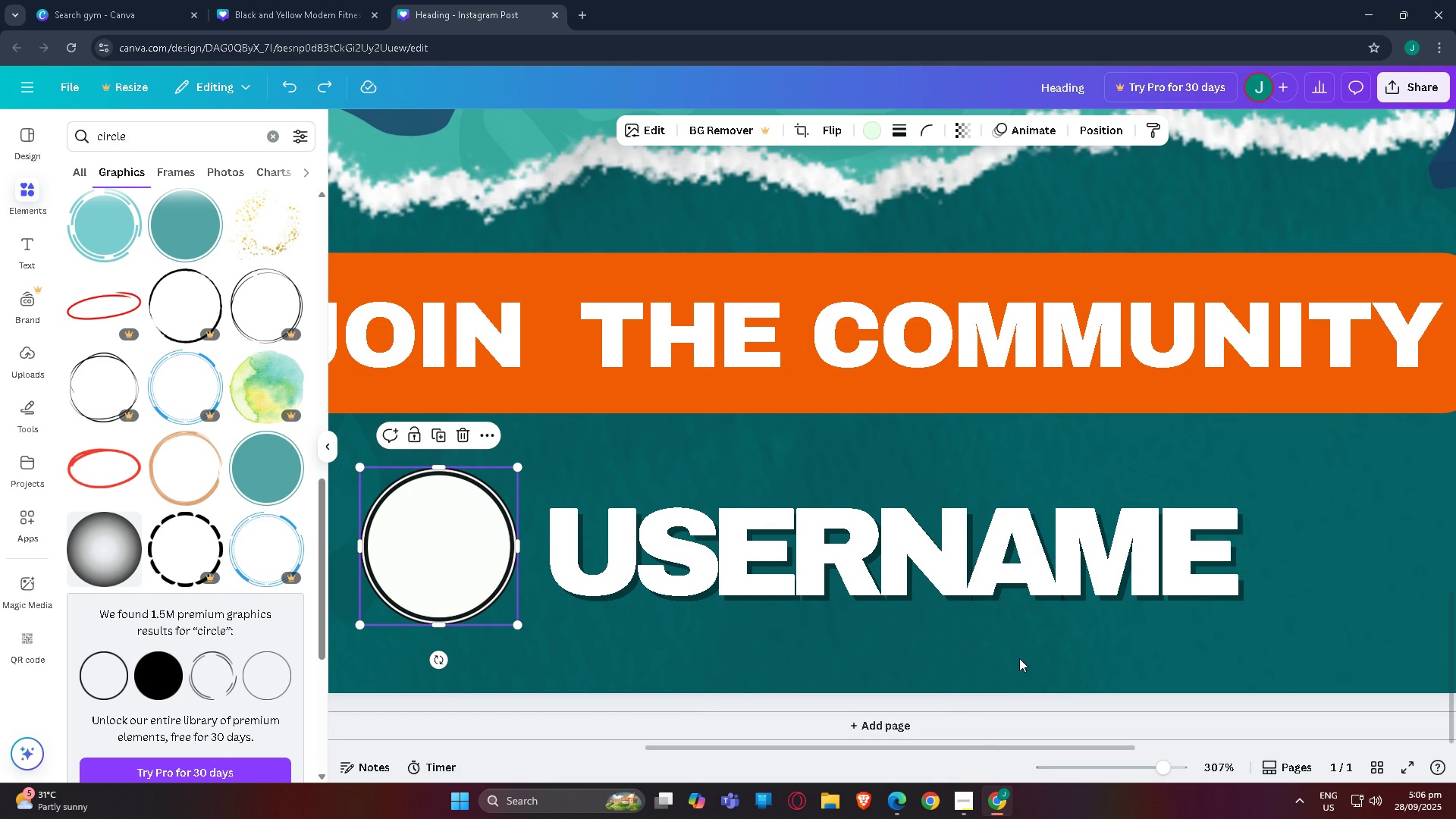 
wait(5.33)
 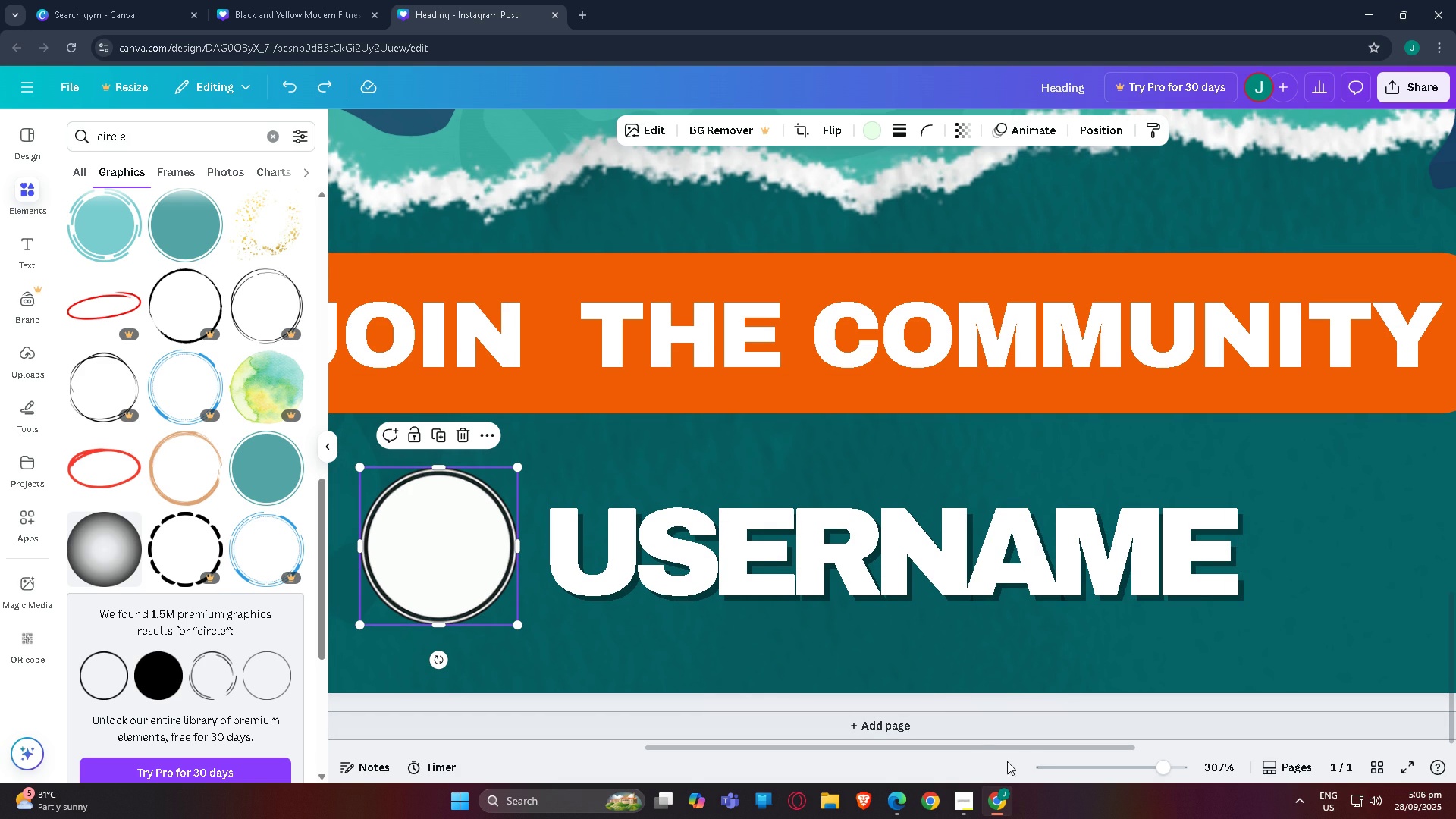 
double_click([1112, 770])
 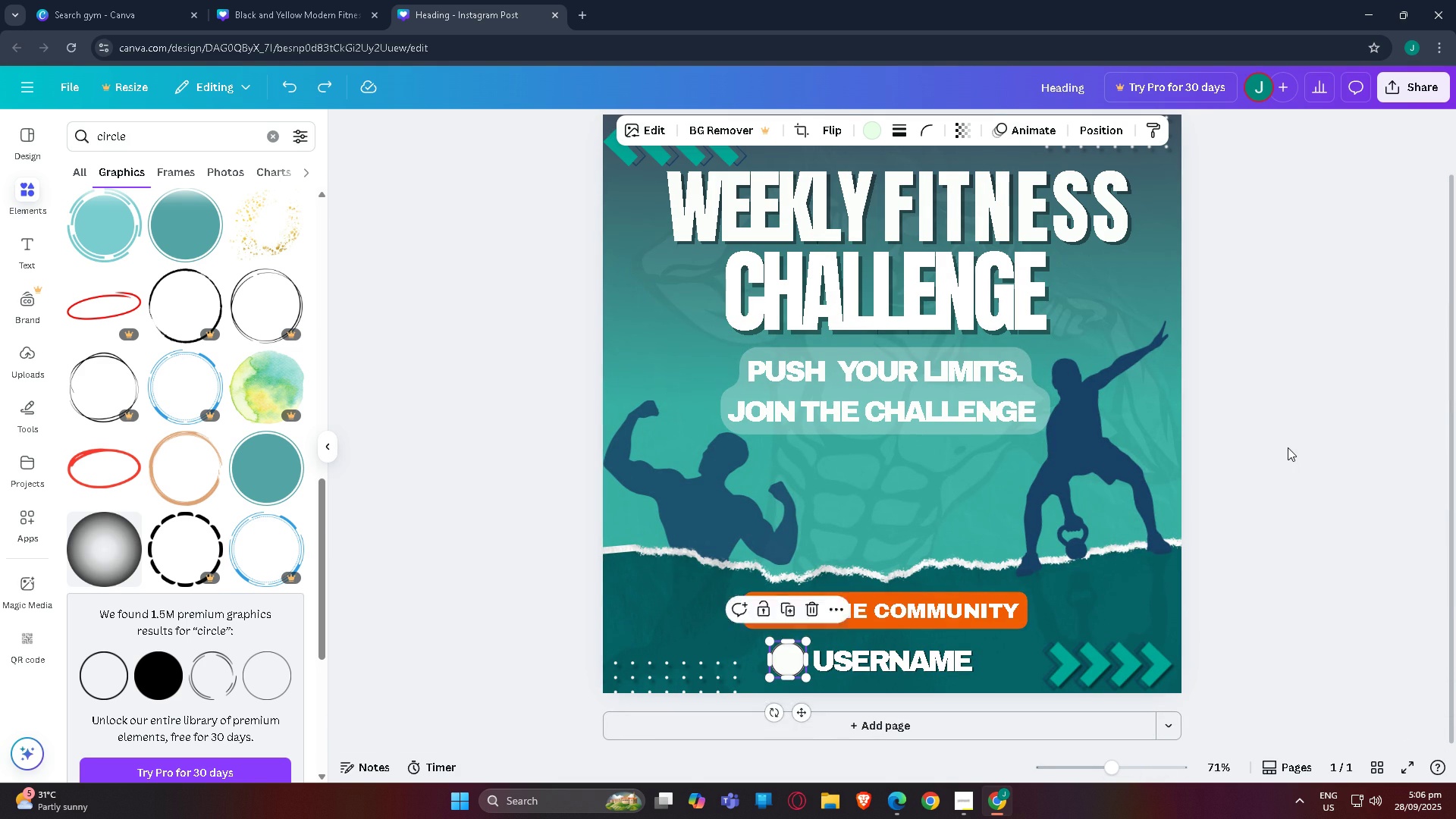 
left_click([1288, 447])
 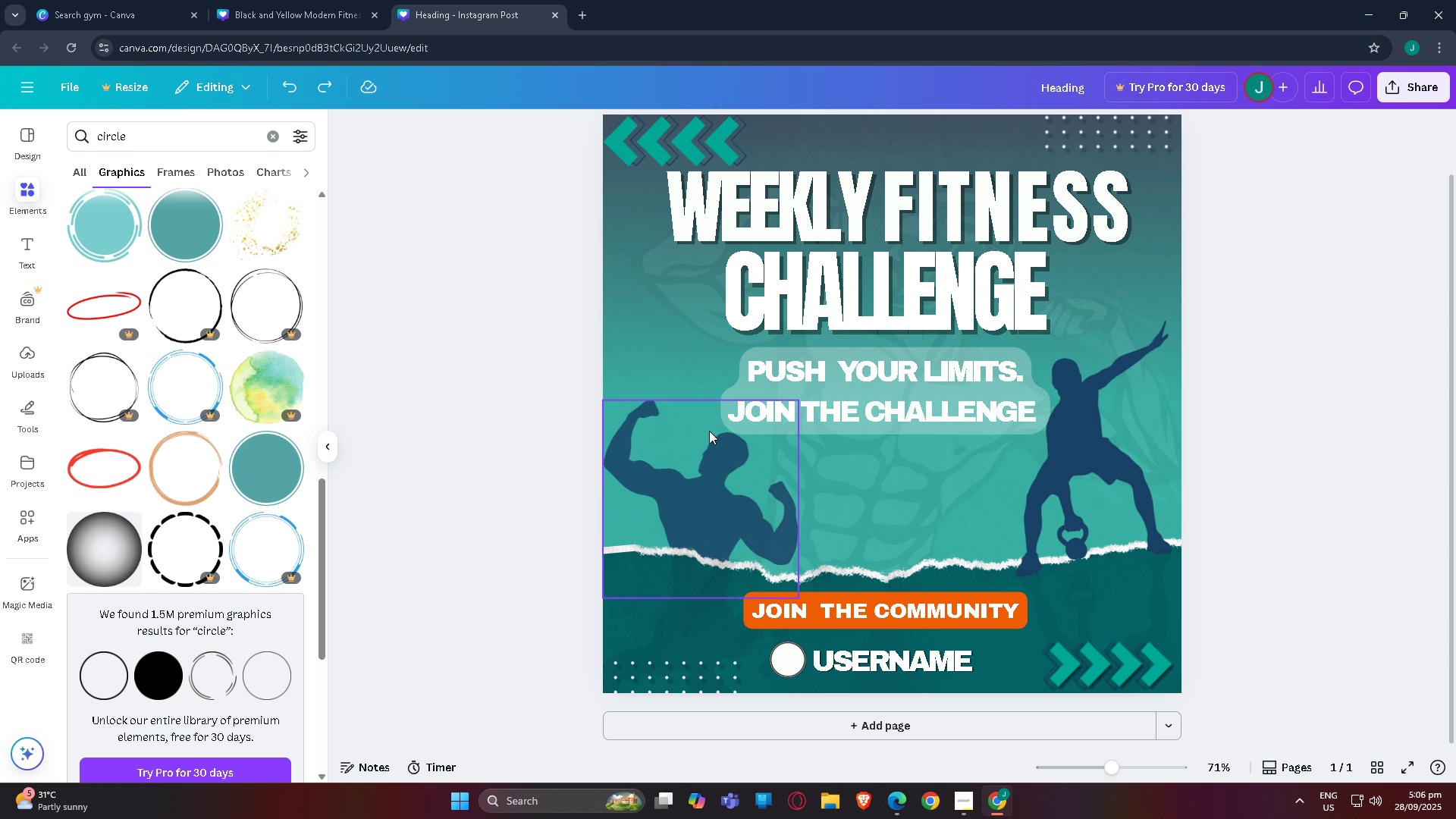 
wait(14.18)
 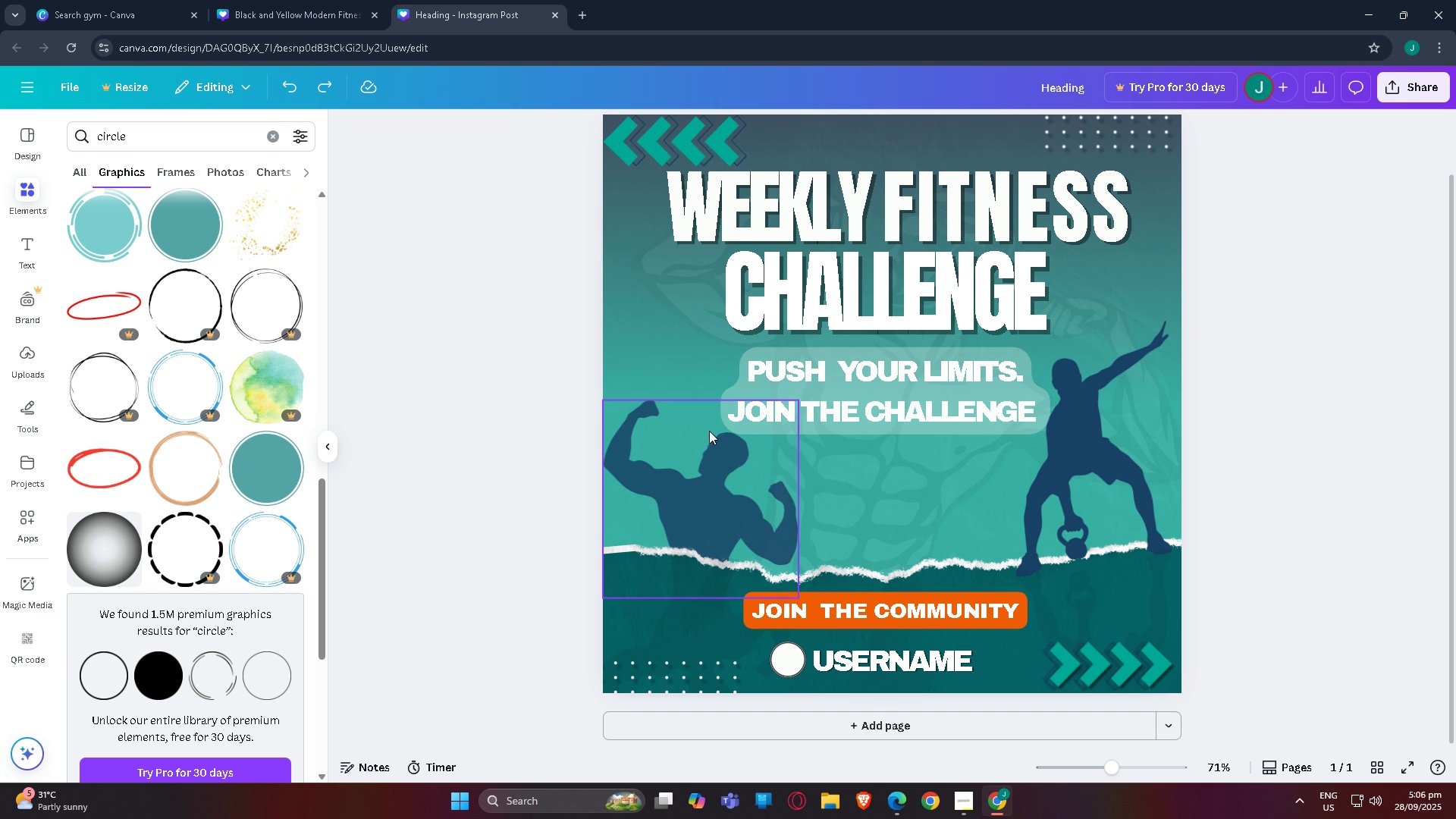 
scroll: coordinate [213, 432], scroll_direction: up, amount: 8.0
 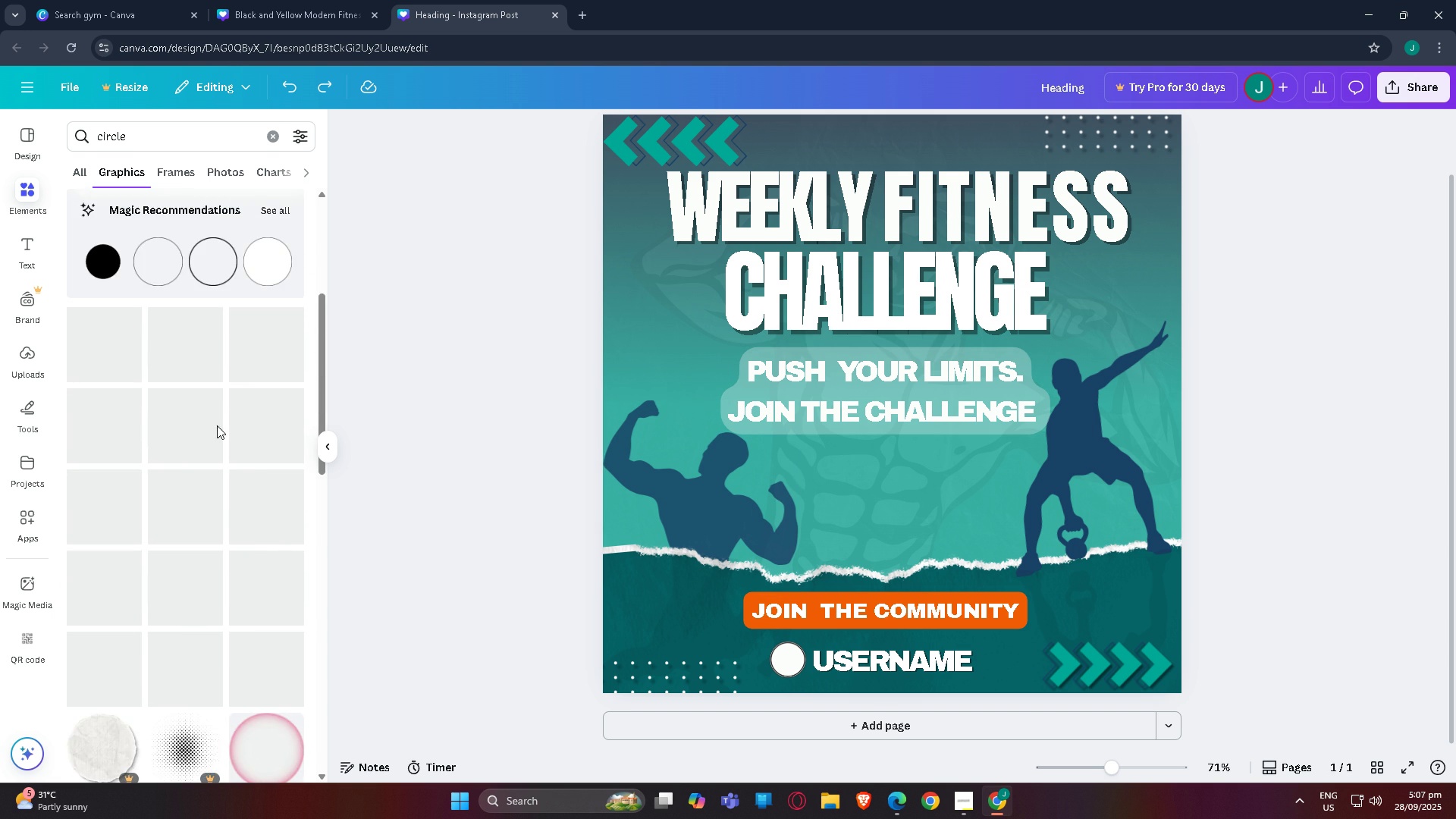 
scroll: coordinate [225, 419], scroll_direction: down, amount: 3.0
 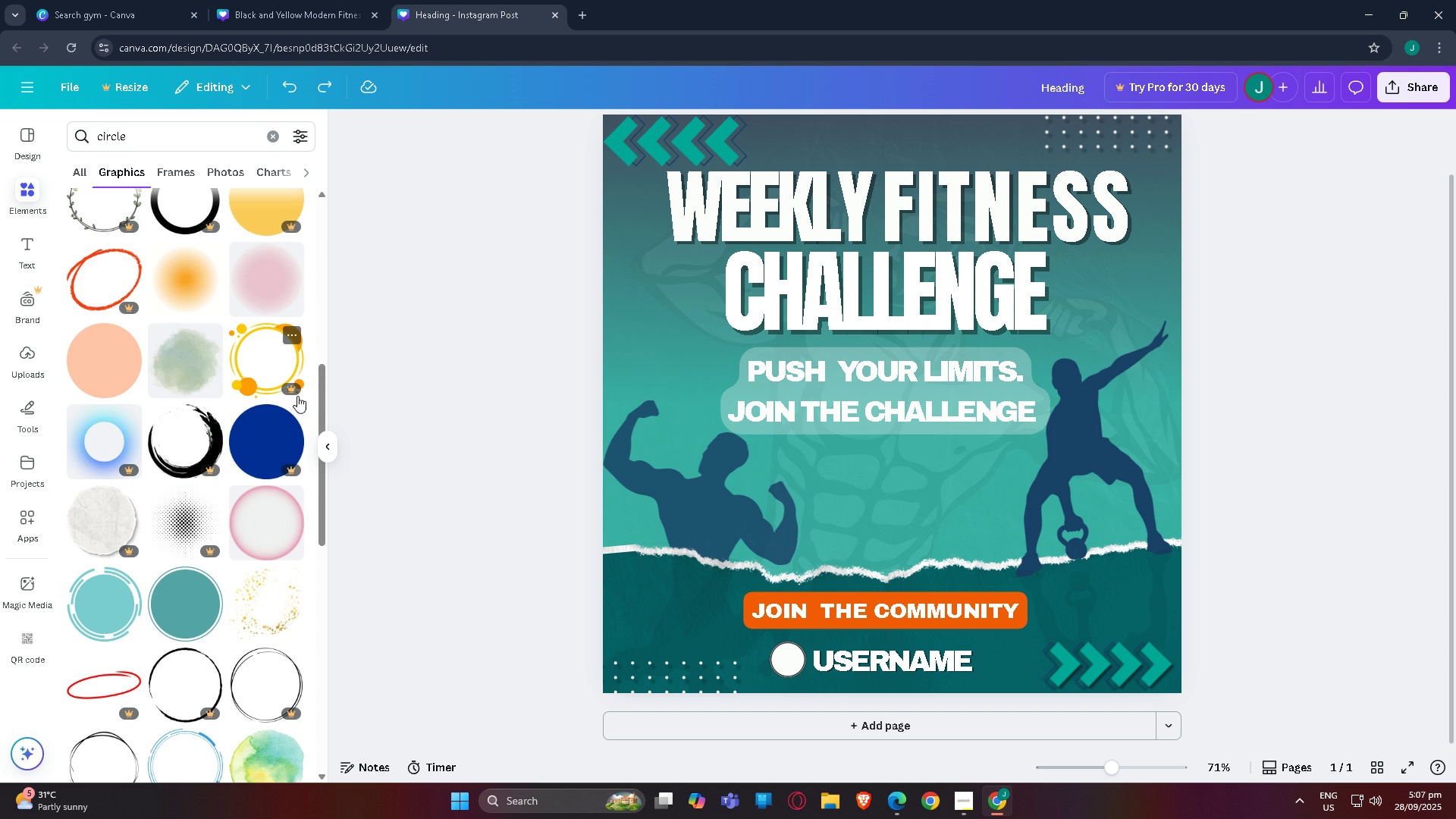 
wait(5.98)
 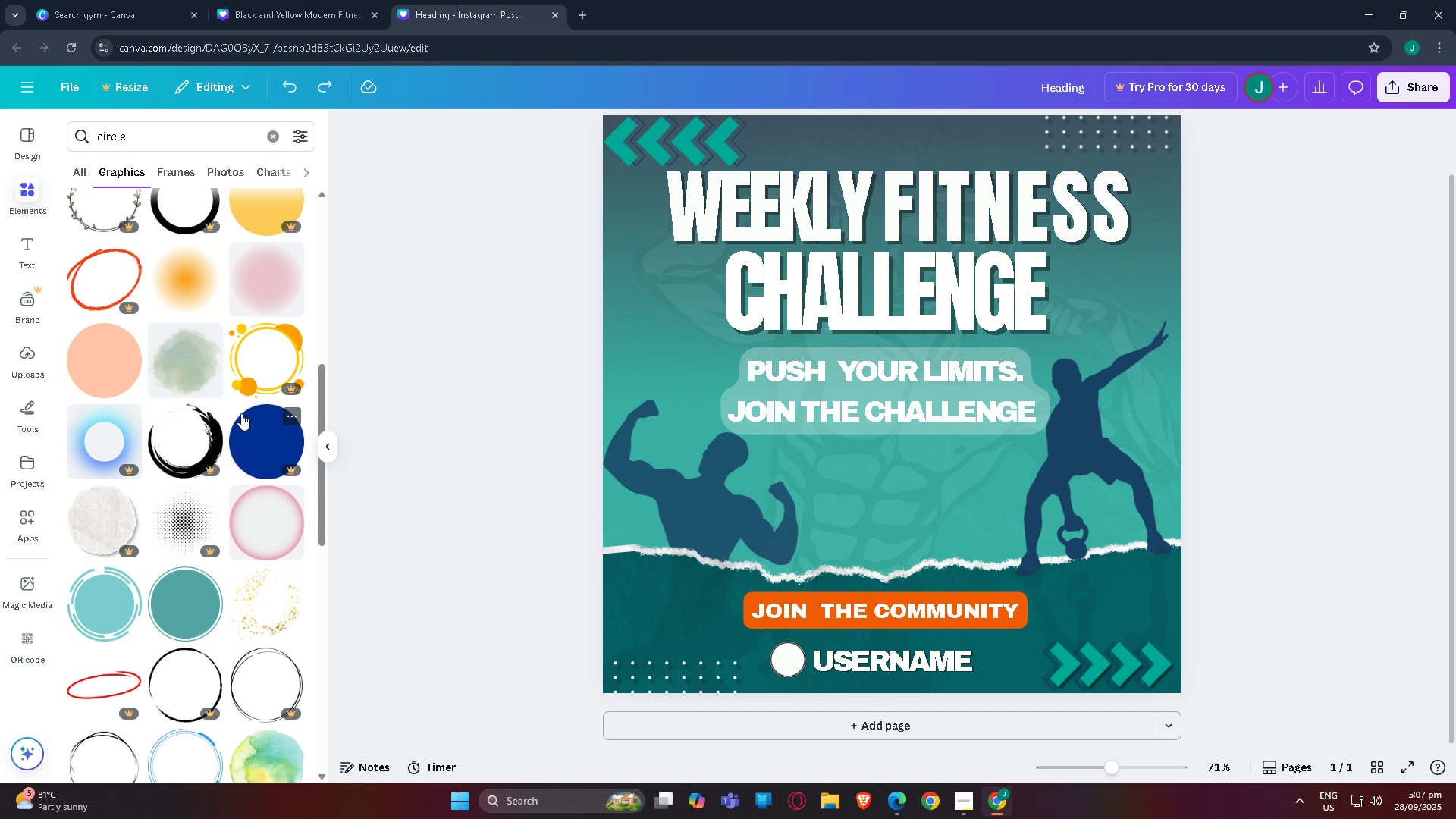 
scroll: coordinate [244, 448], scroll_direction: up, amount: 8.0
 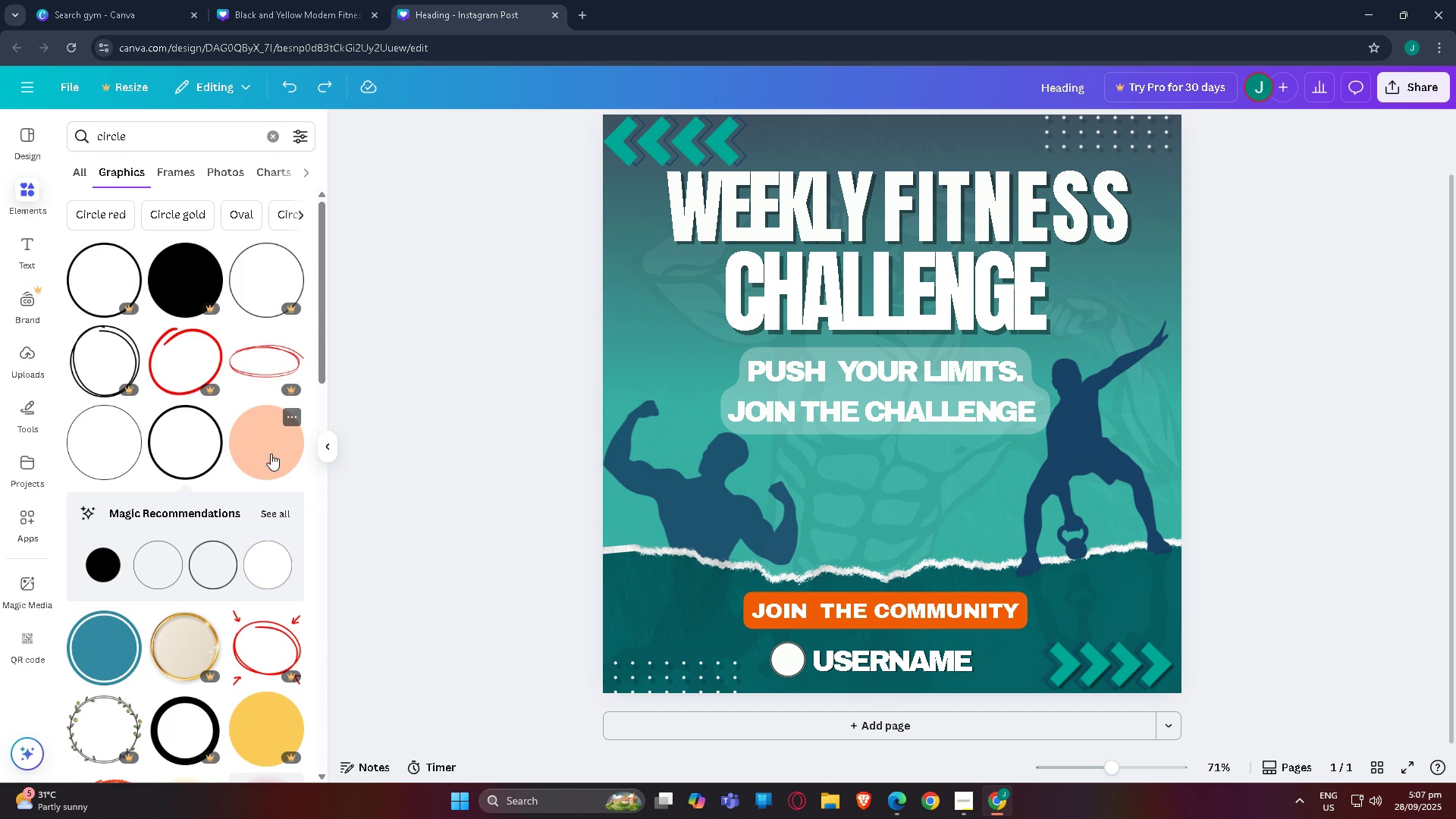 
scroll: coordinate [221, 463], scroll_direction: down, amount: 16.0
 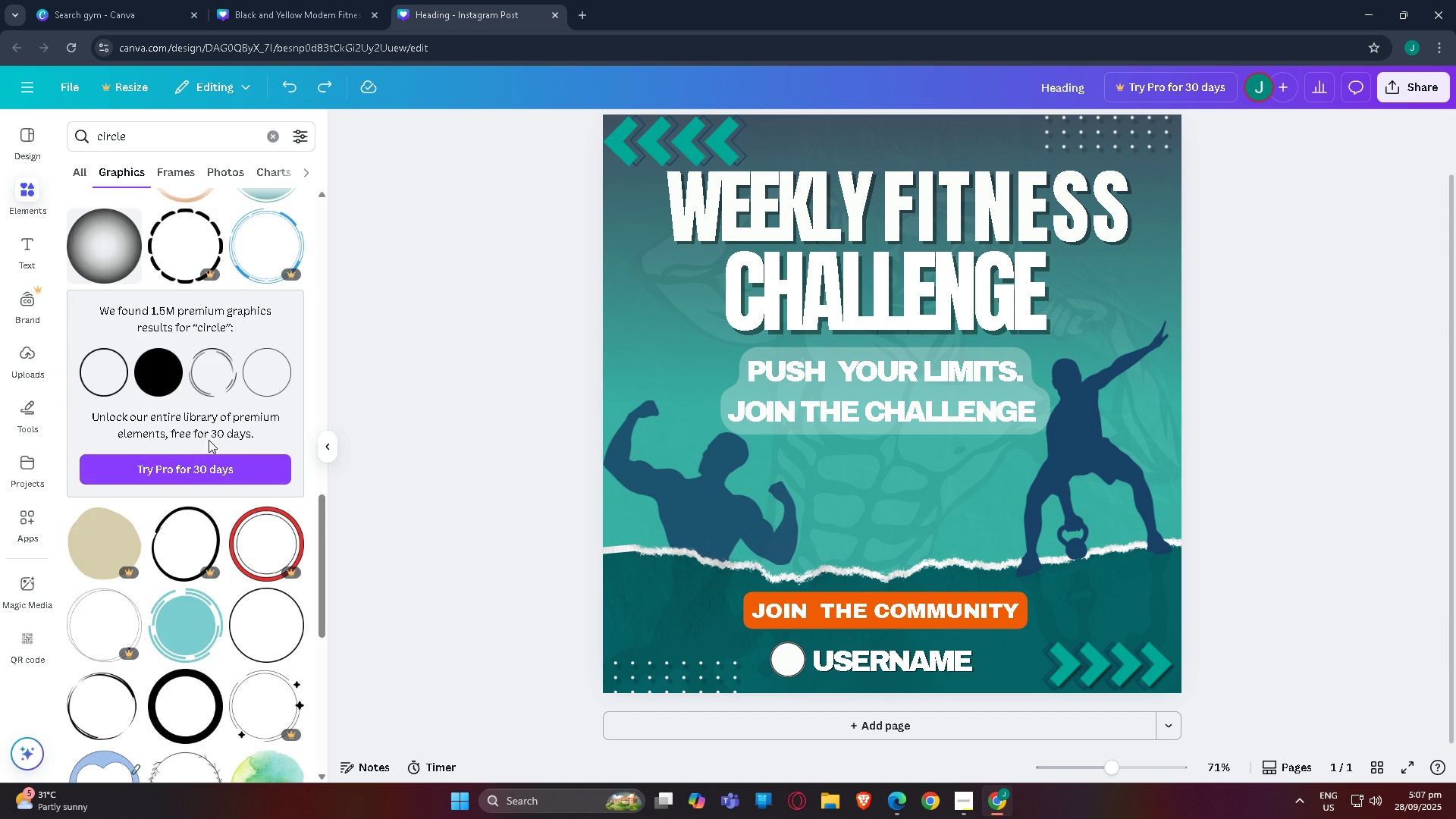 
scroll: coordinate [404, 464], scroll_direction: down, amount: 9.0
 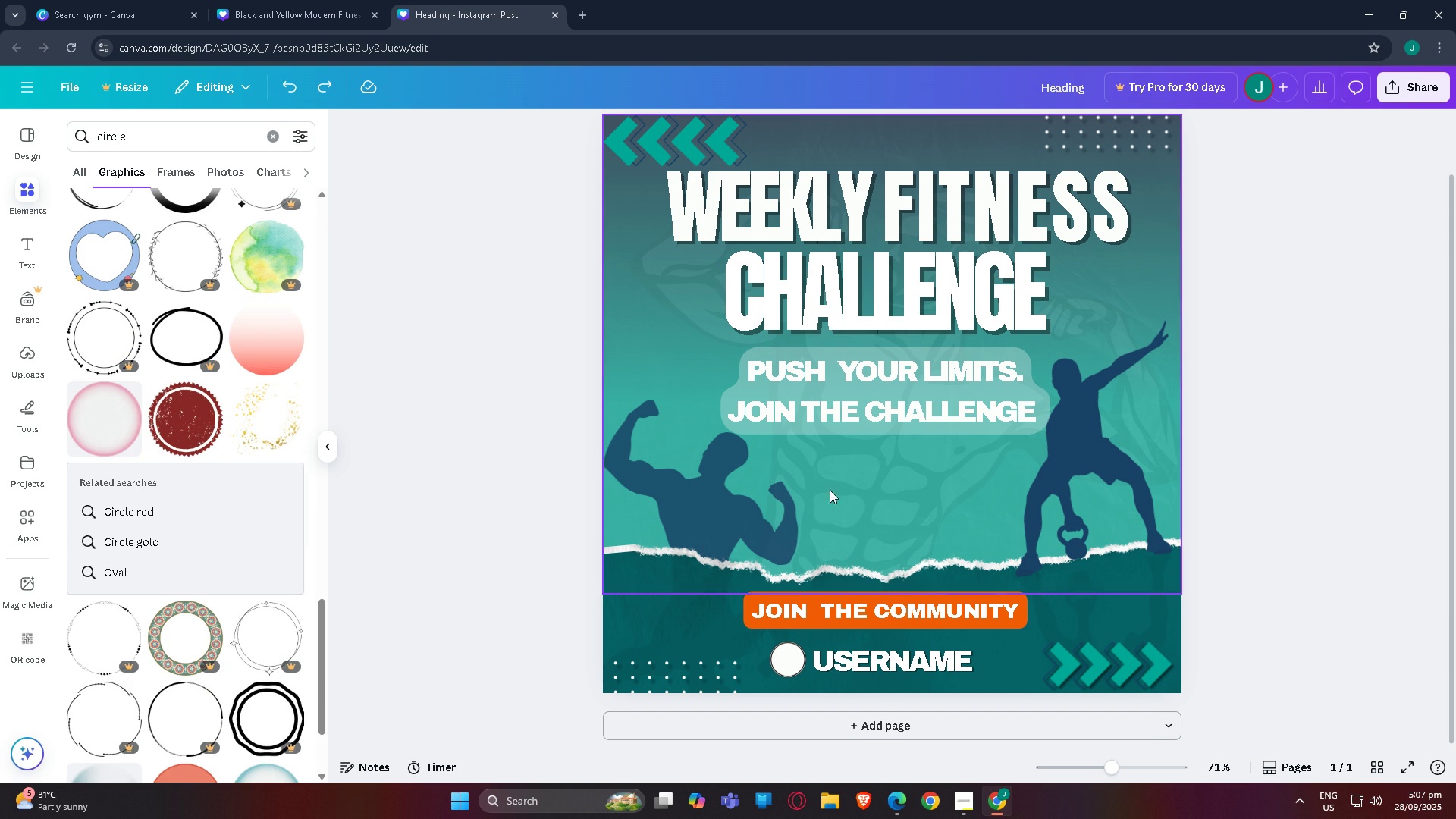 
scroll: coordinate [820, 503], scroll_direction: up, amount: 3.0
 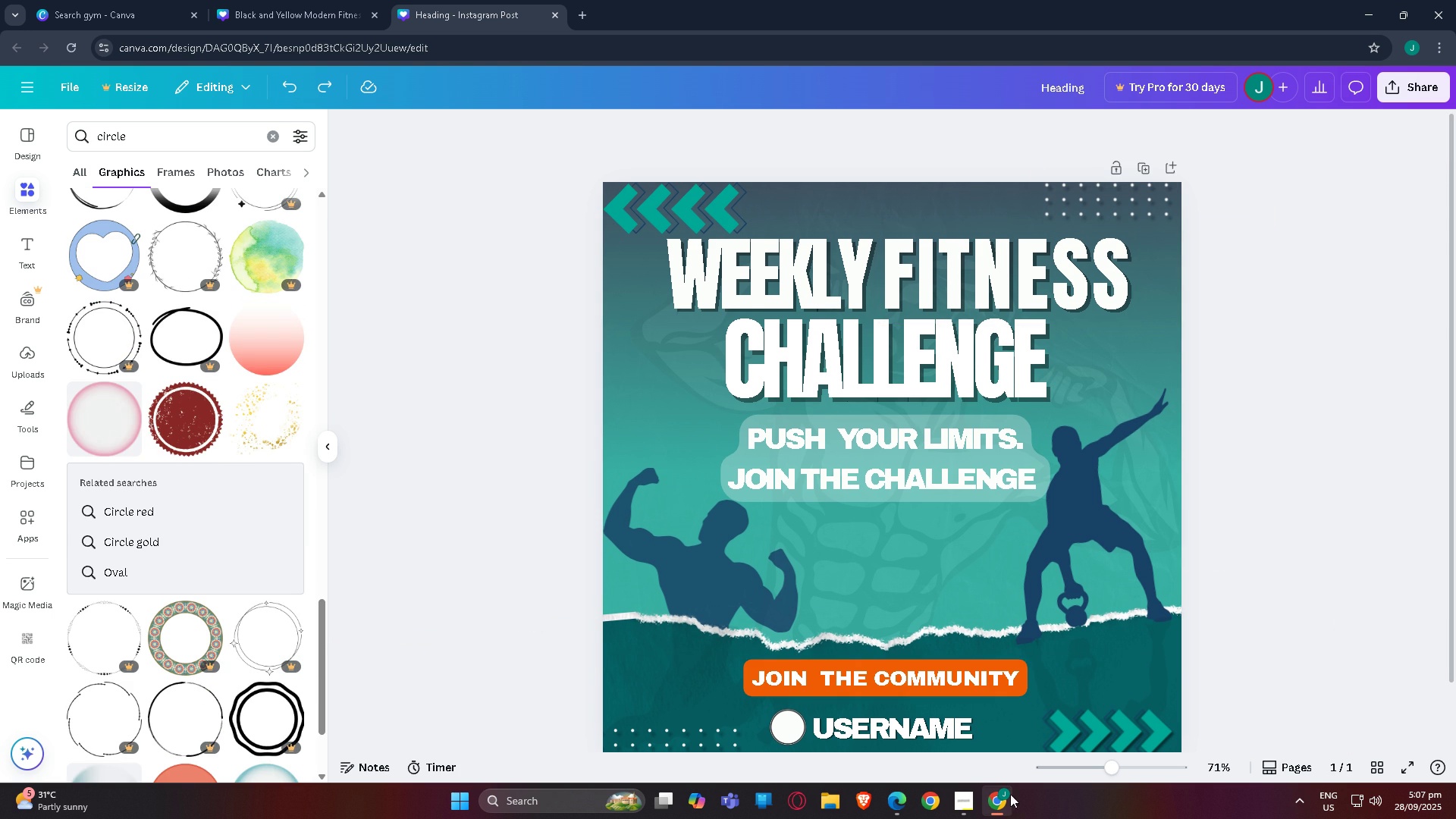 
left_click([965, 800])